 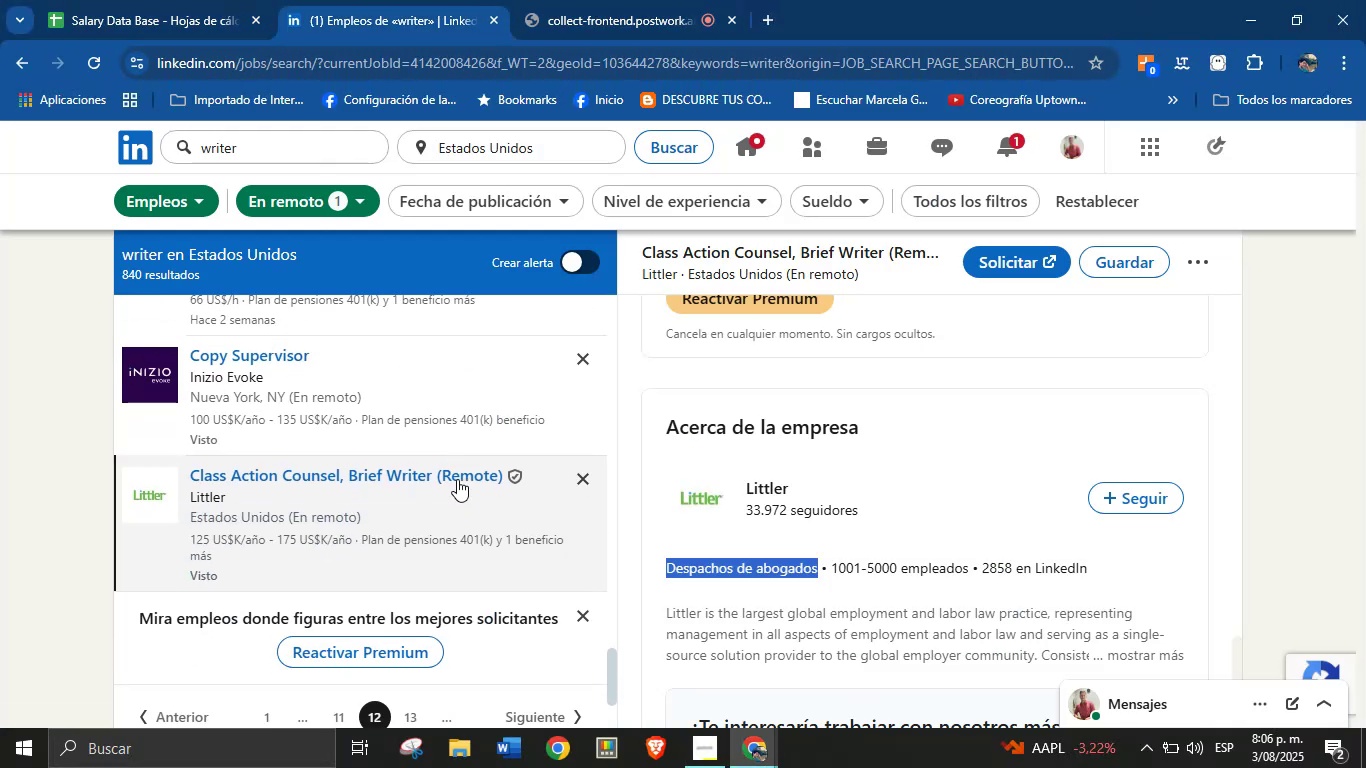 
scroll: coordinate [465, 526], scroll_direction: down, amount: 1.0
 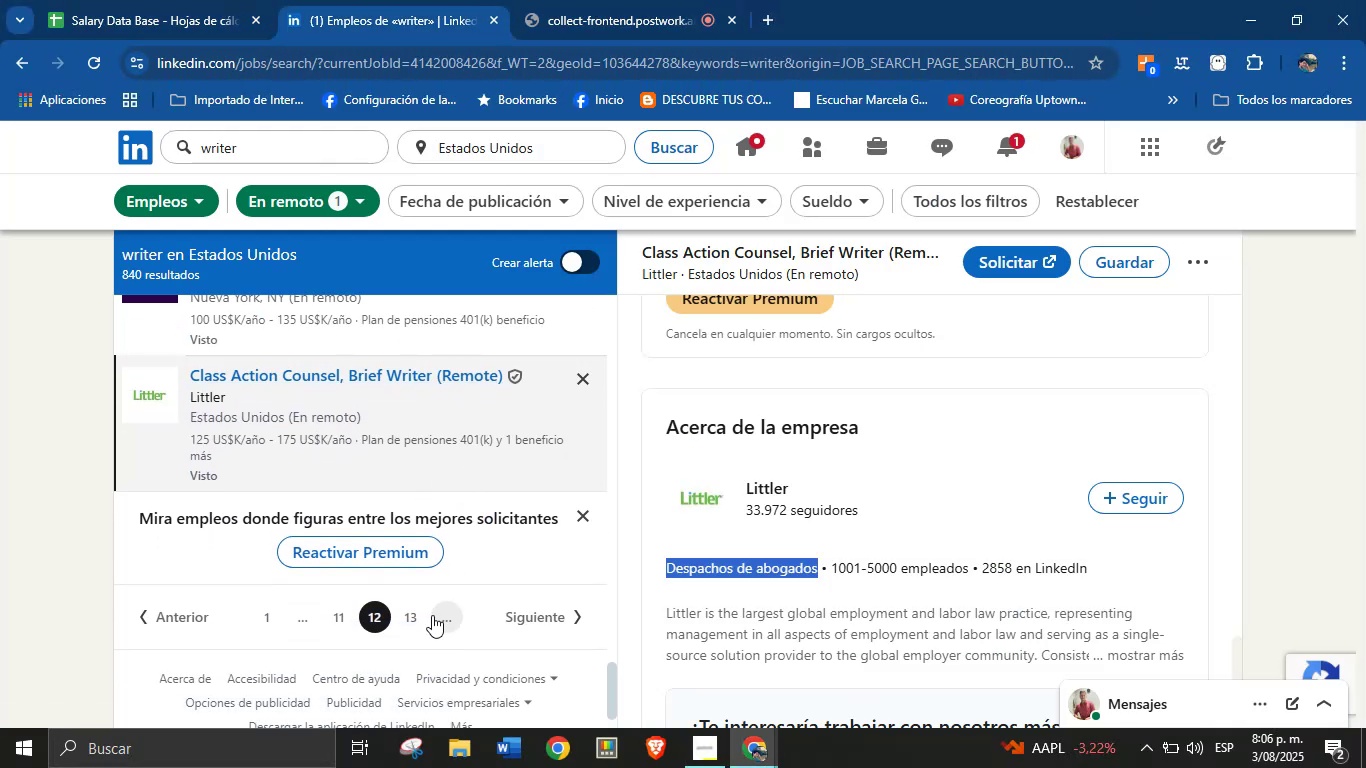 
left_click([417, 619])
 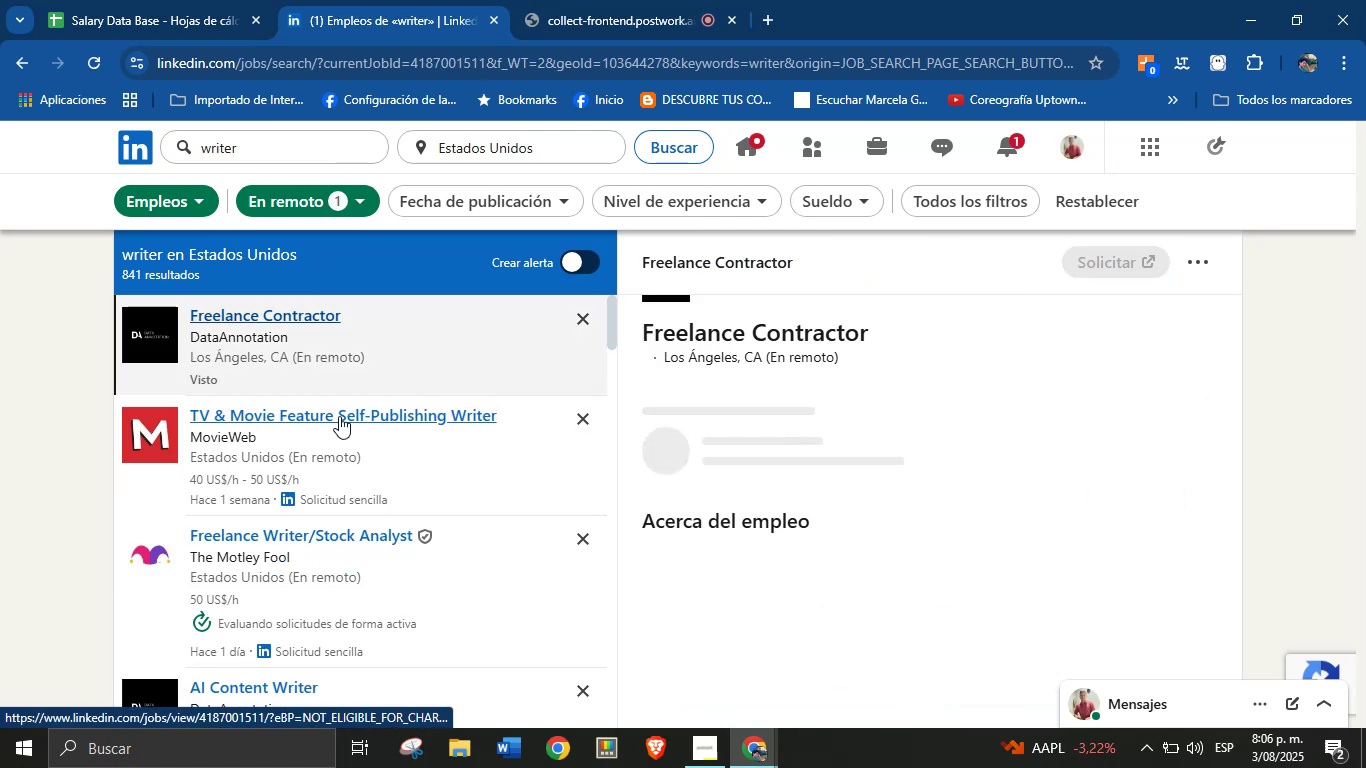 
wait(9.32)
 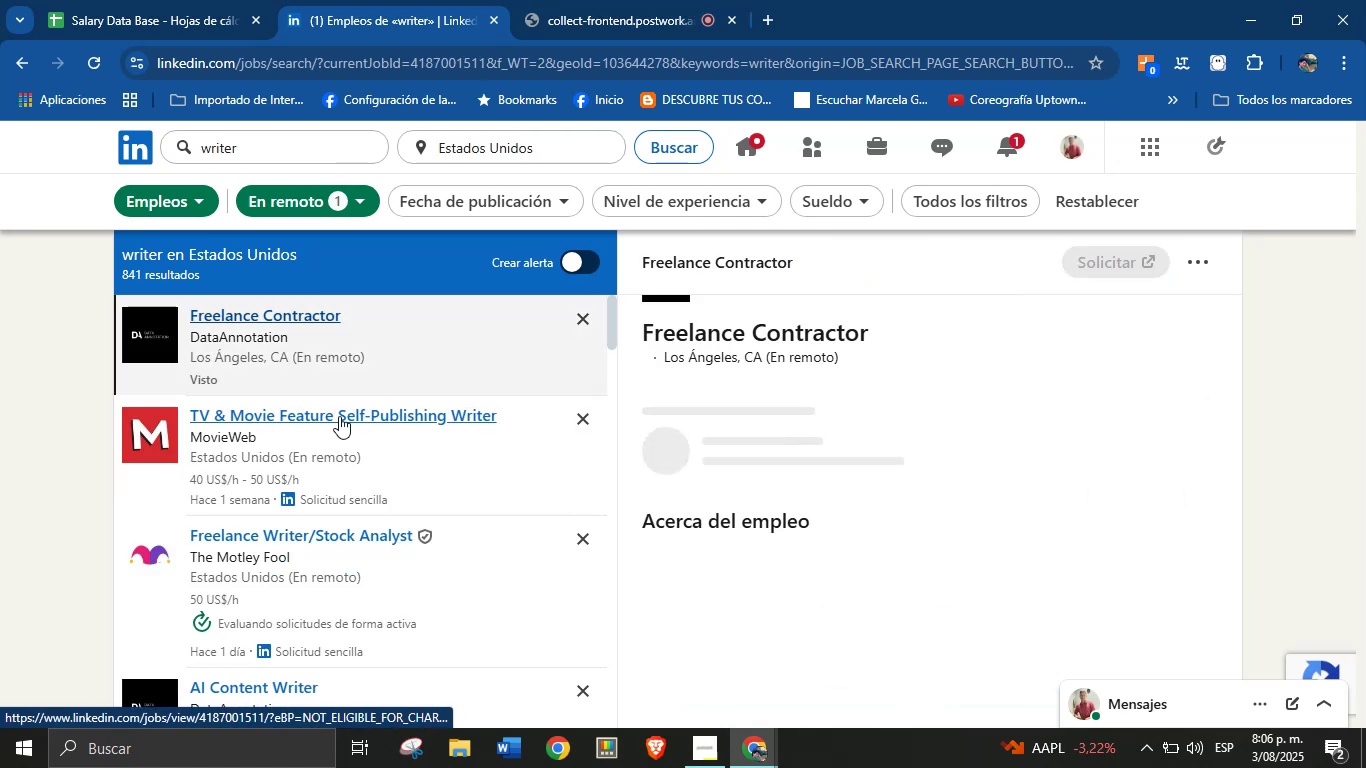 
left_click([256, 408])
 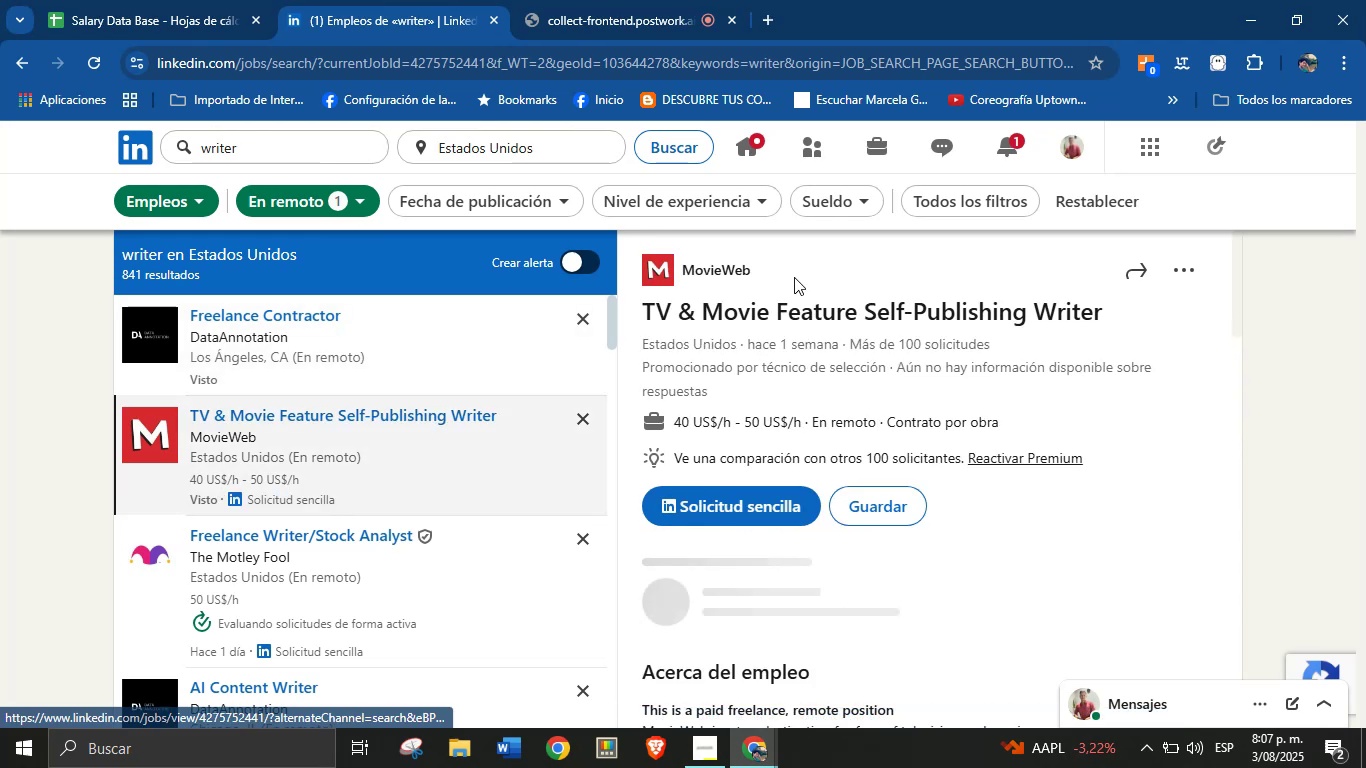 
left_click_drag(start_coordinate=[1125, 302], to_coordinate=[647, 309])
 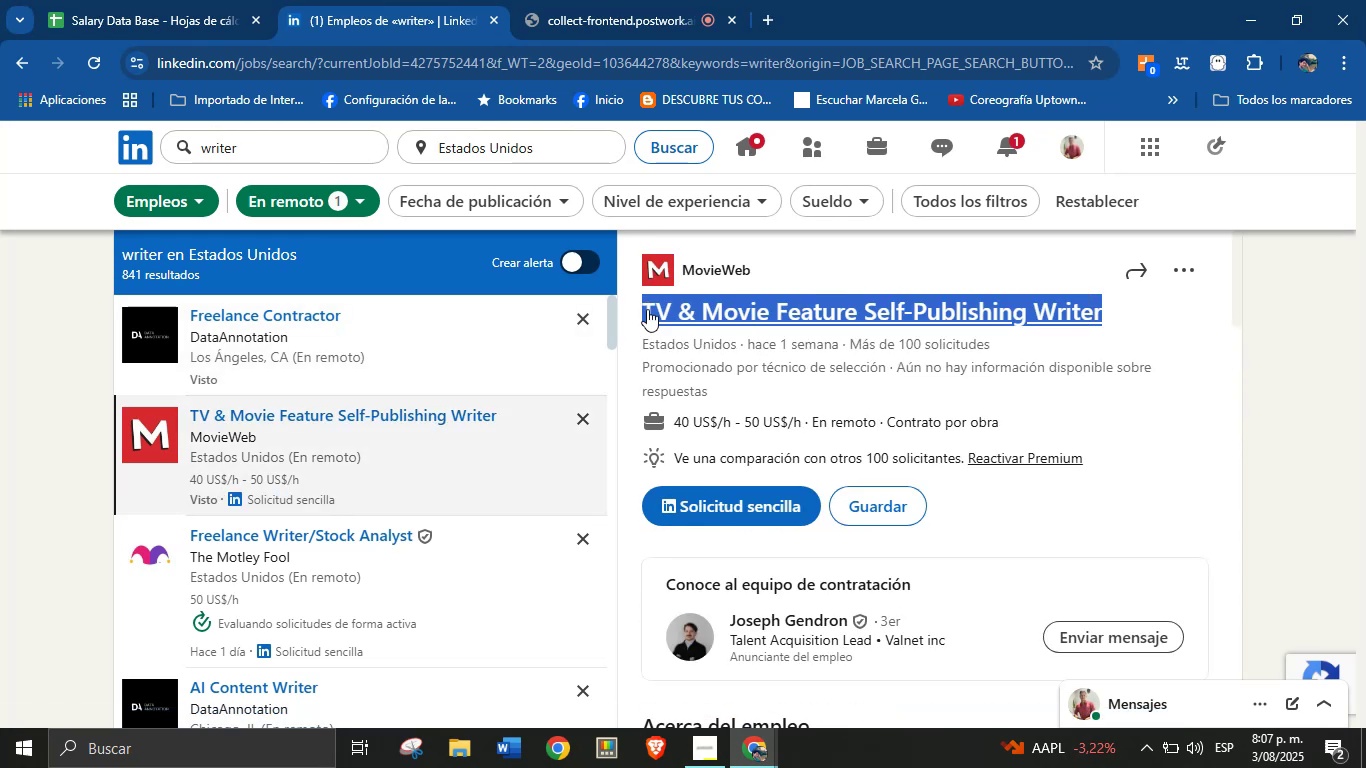 
key(Control+C)
 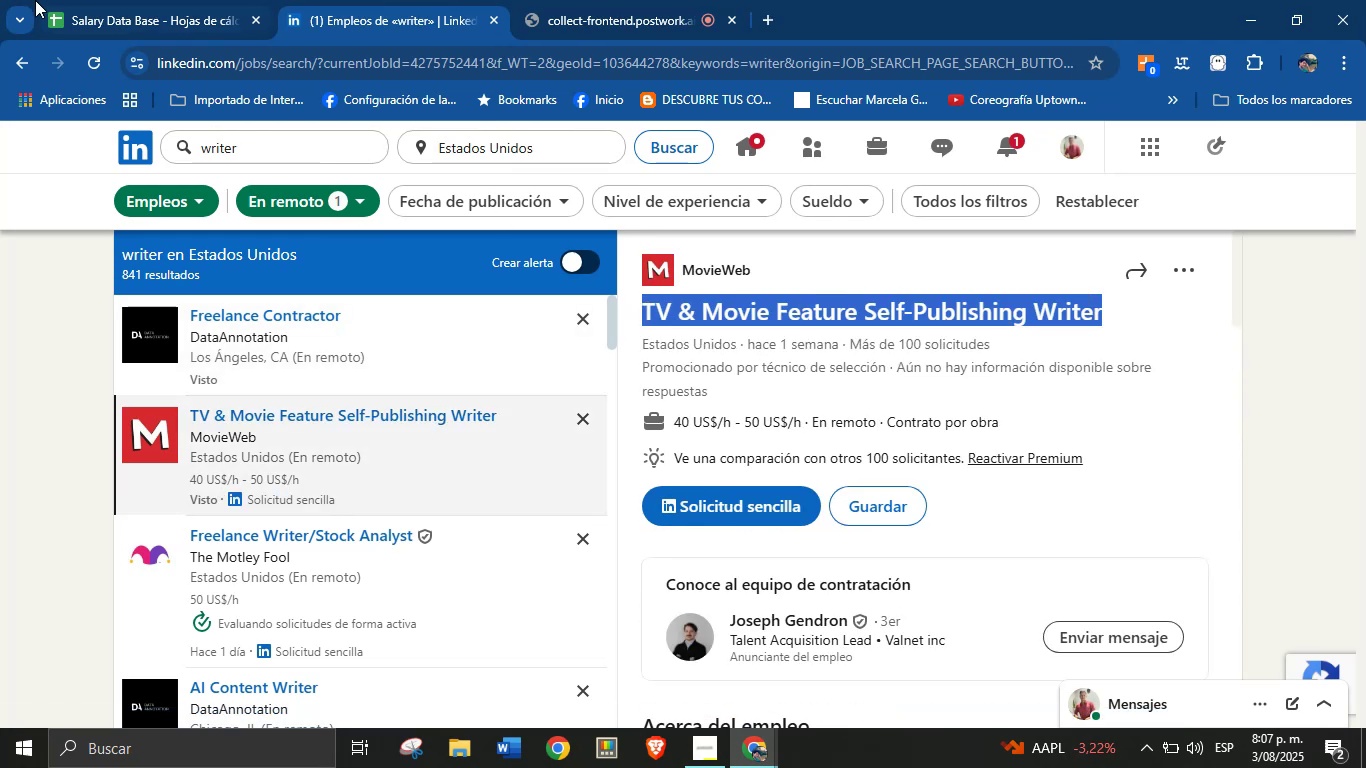 
left_click([111, 0])
 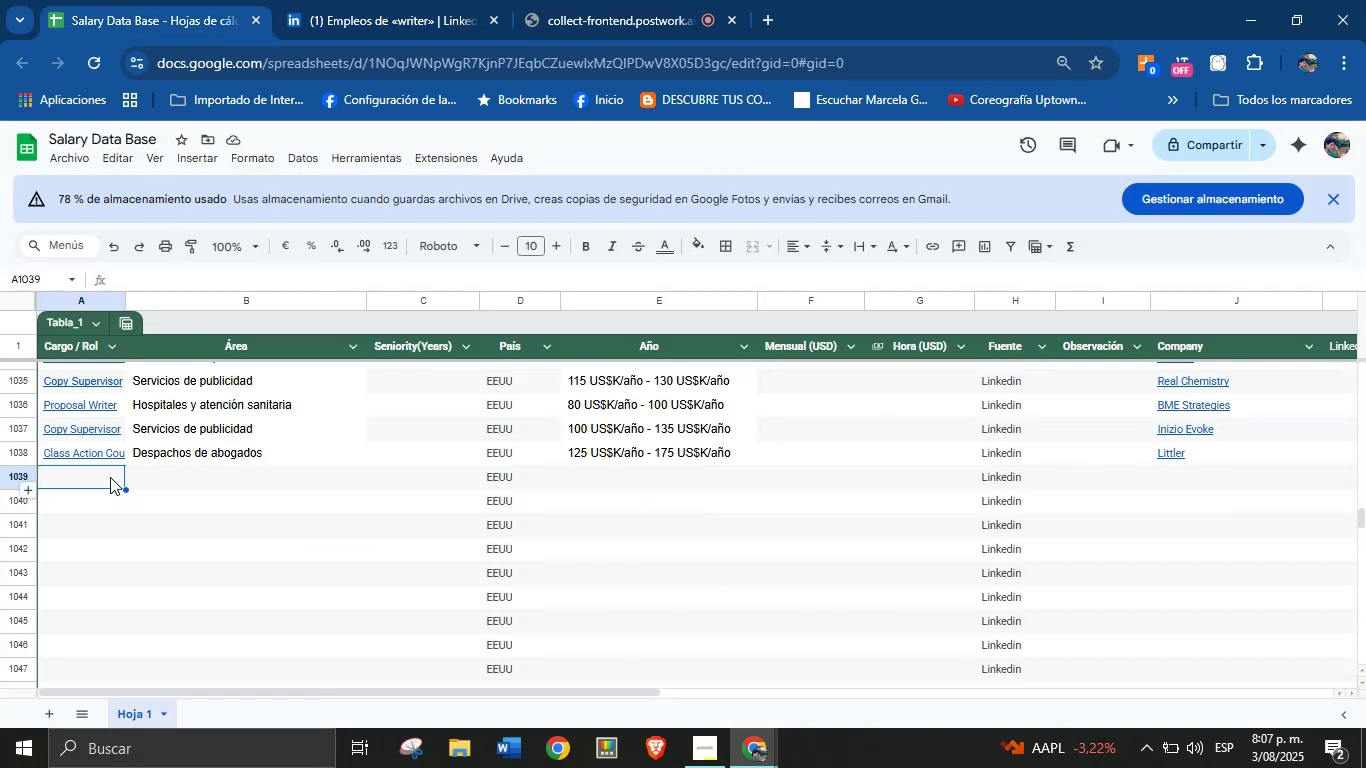 
key(Control+V)
 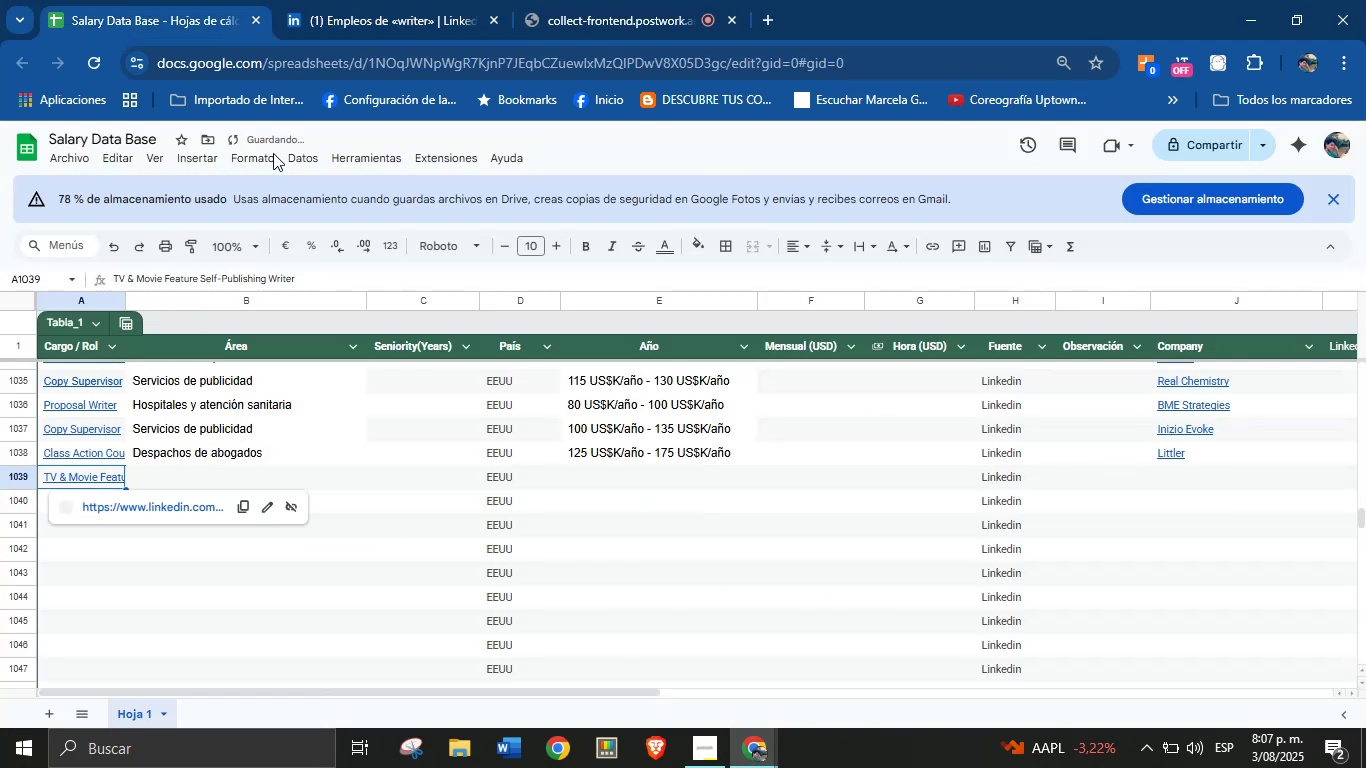 
left_click([371, 0])
 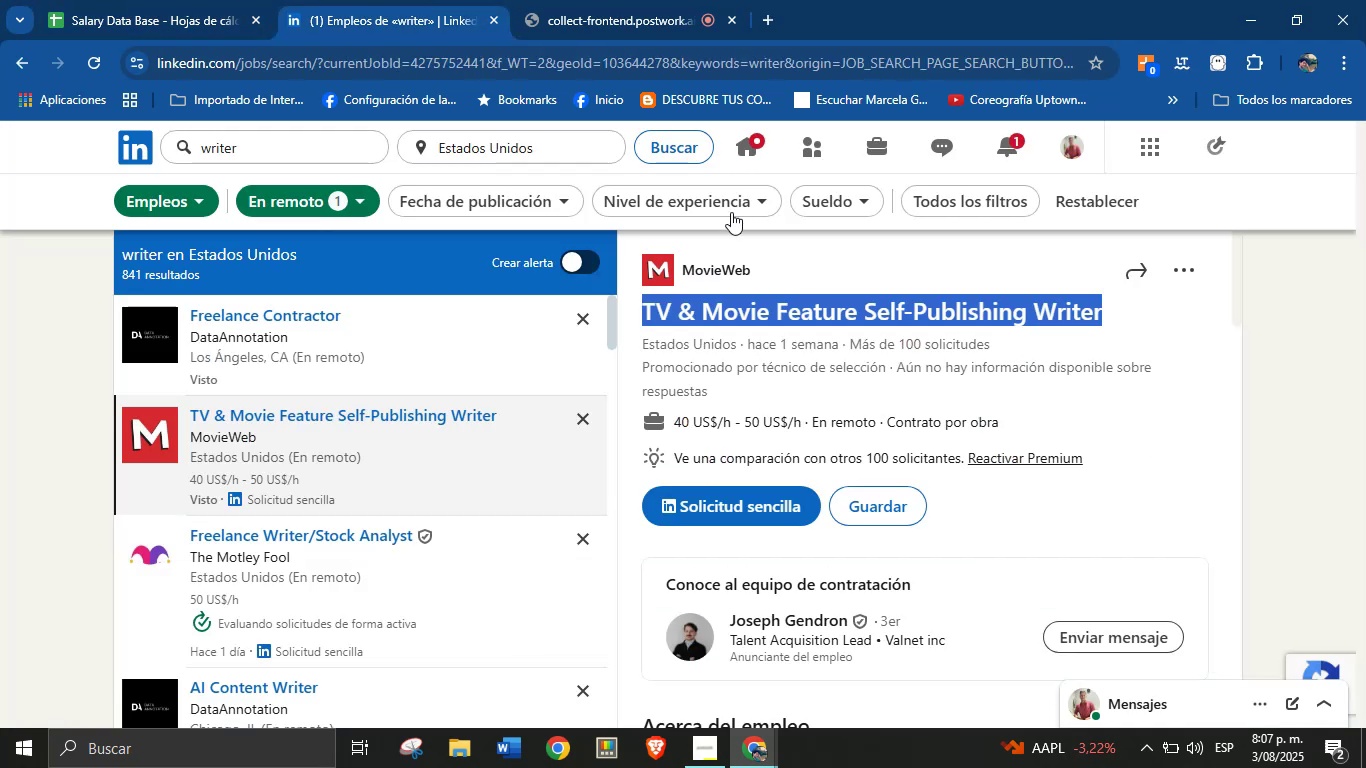 
left_click_drag(start_coordinate=[752, 251], to_coordinate=[688, 278])
 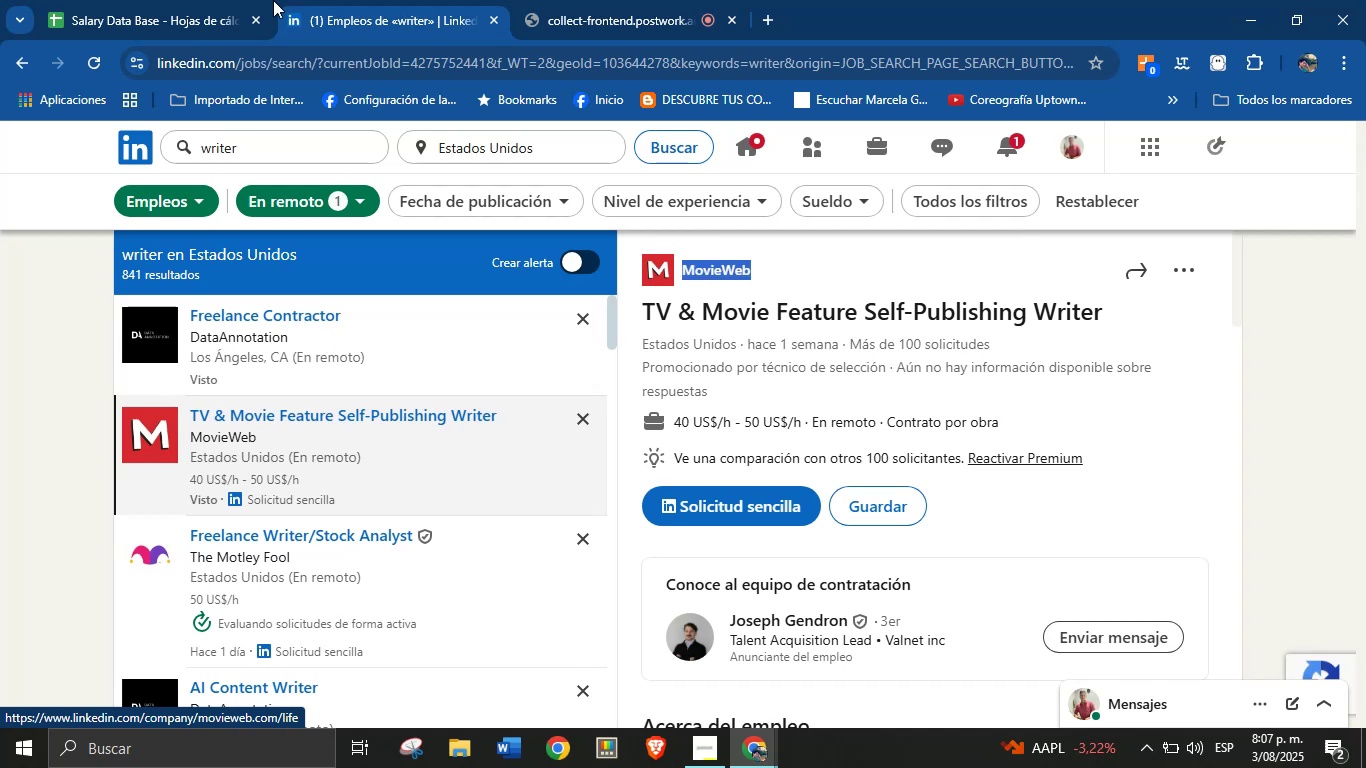 
key(Control+C)
 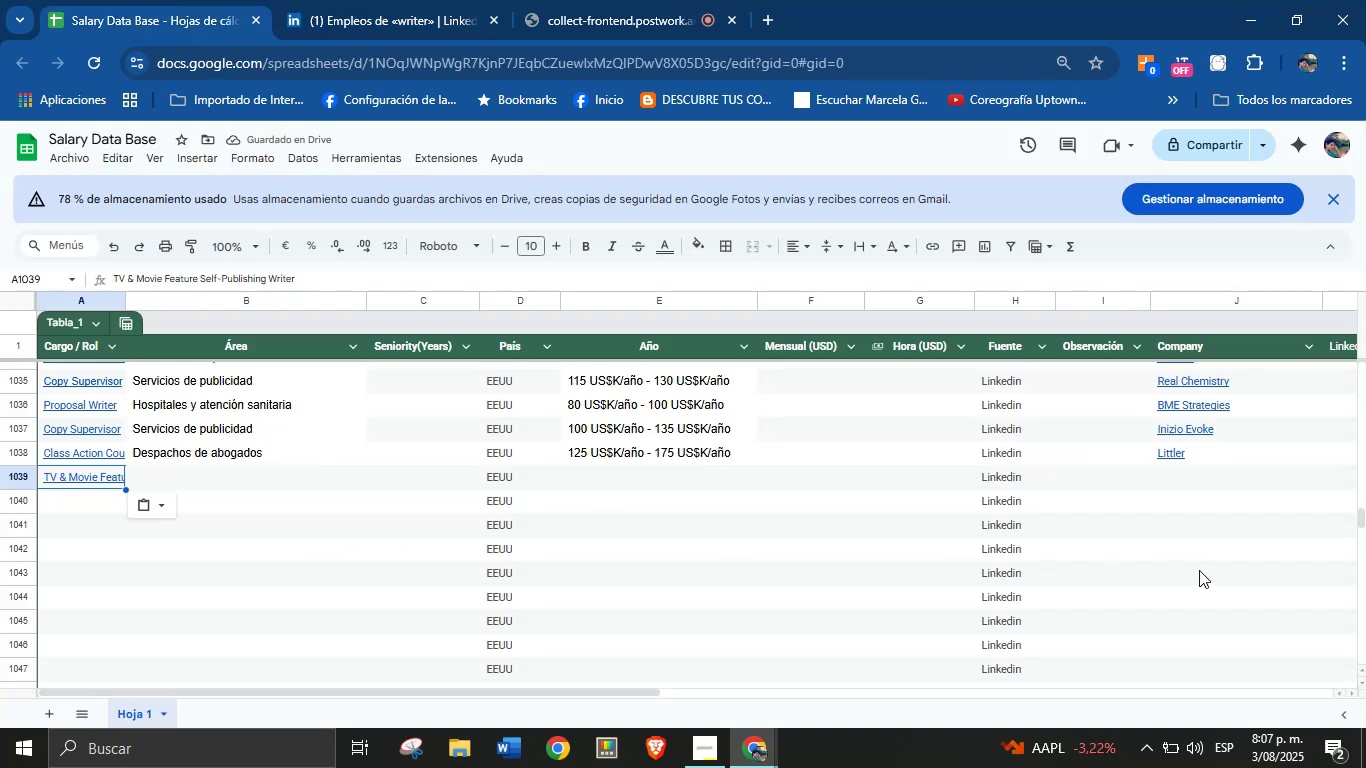 
key(Control+V)
 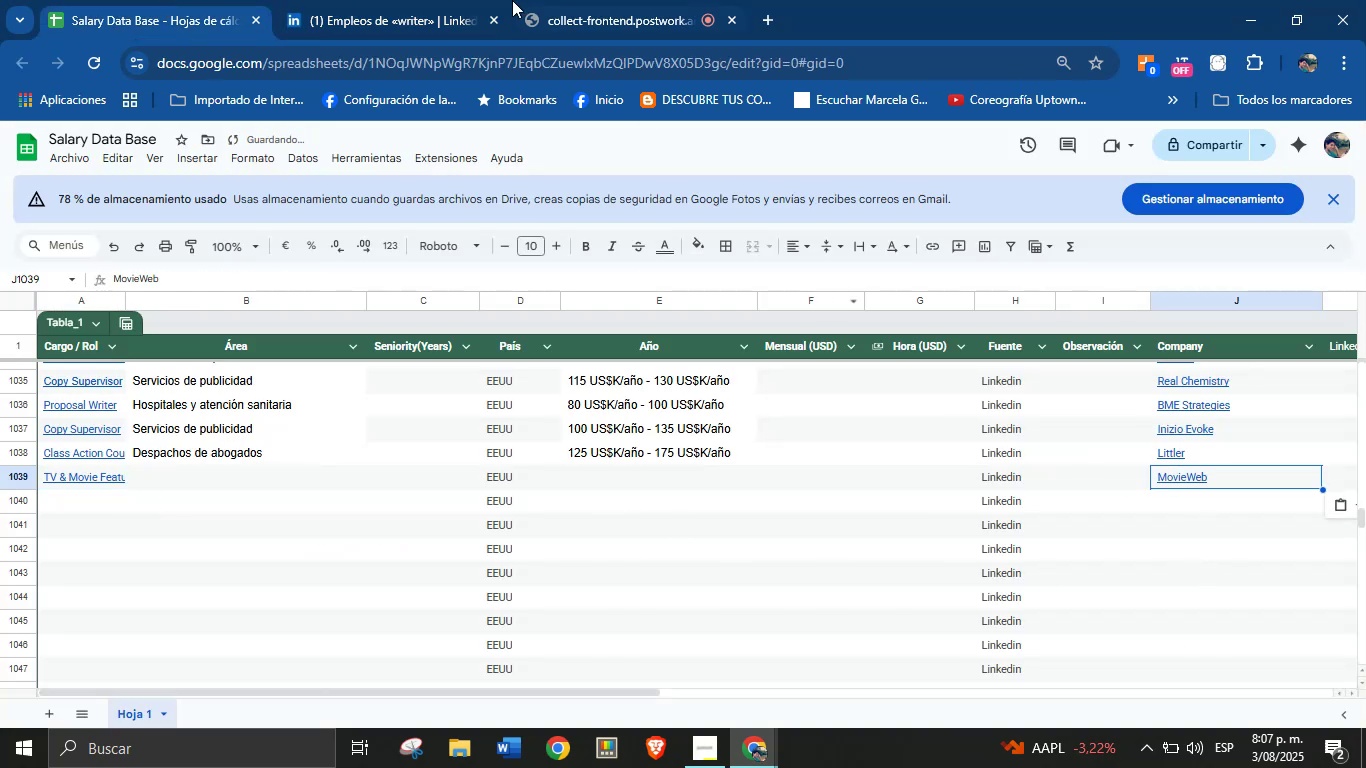 
left_click([377, 0])
 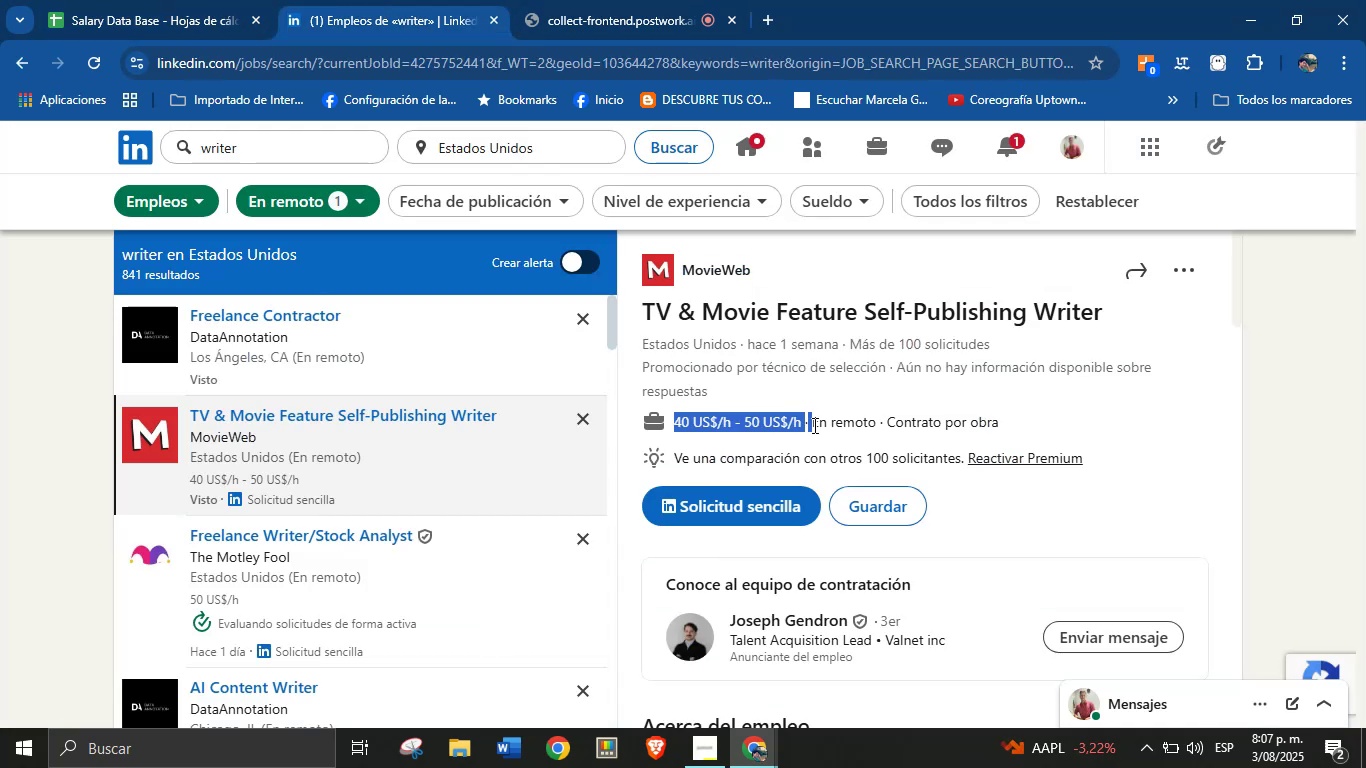 
key(Control+C)
 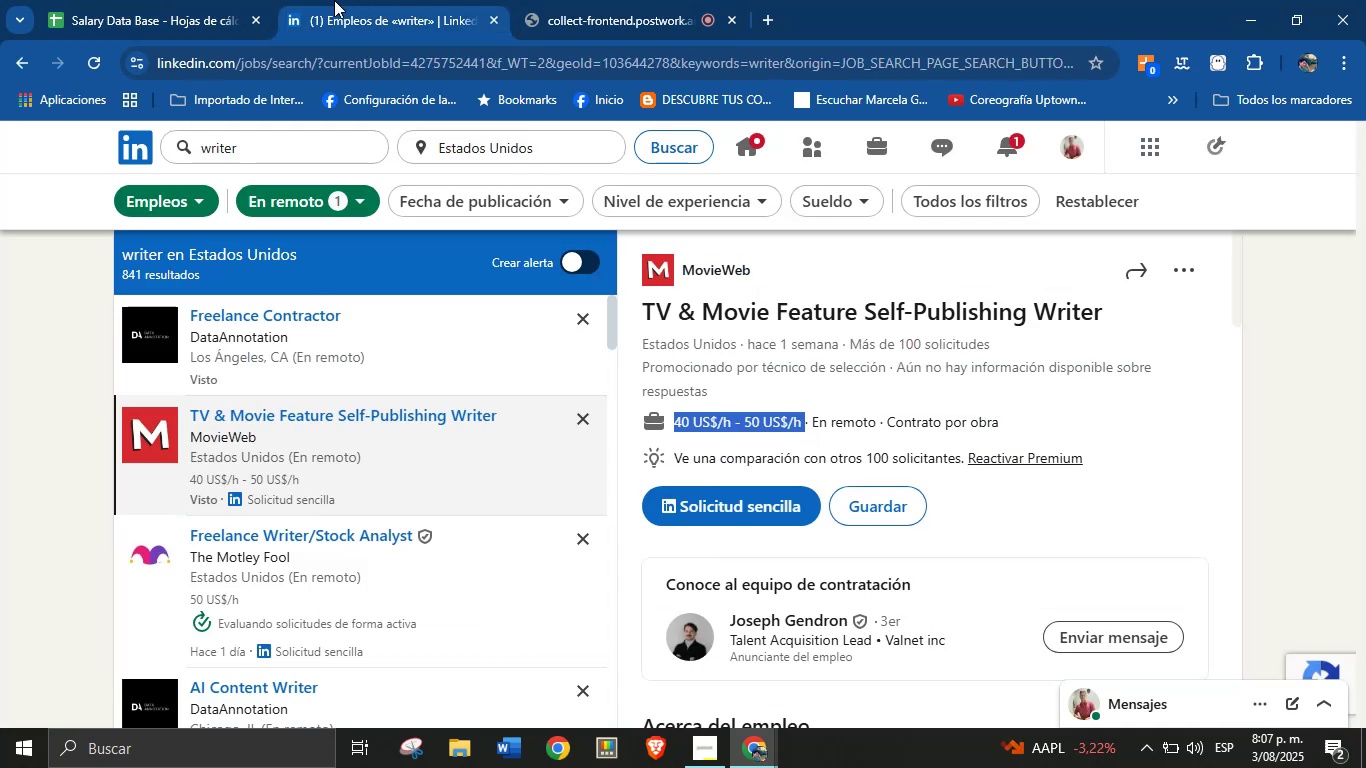 
left_click([211, 0])
 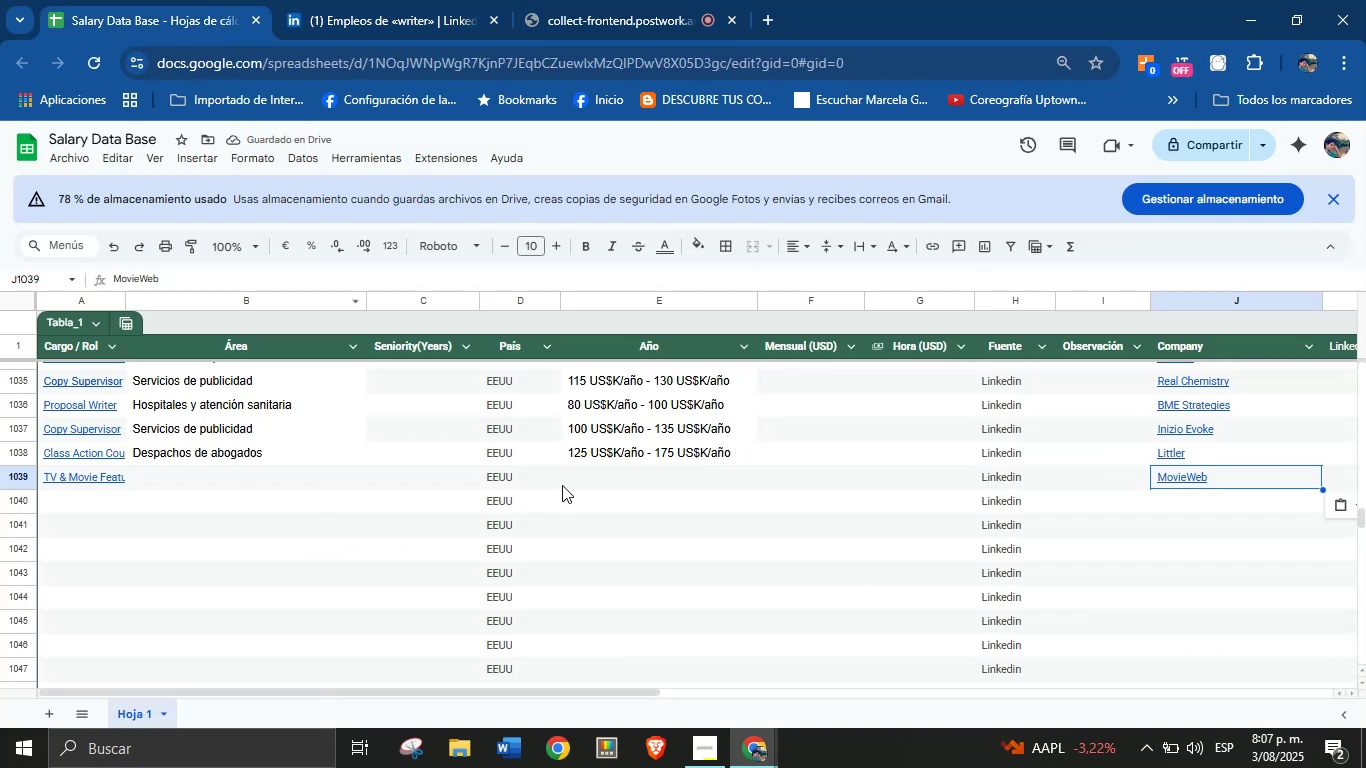 
left_click([620, 472])
 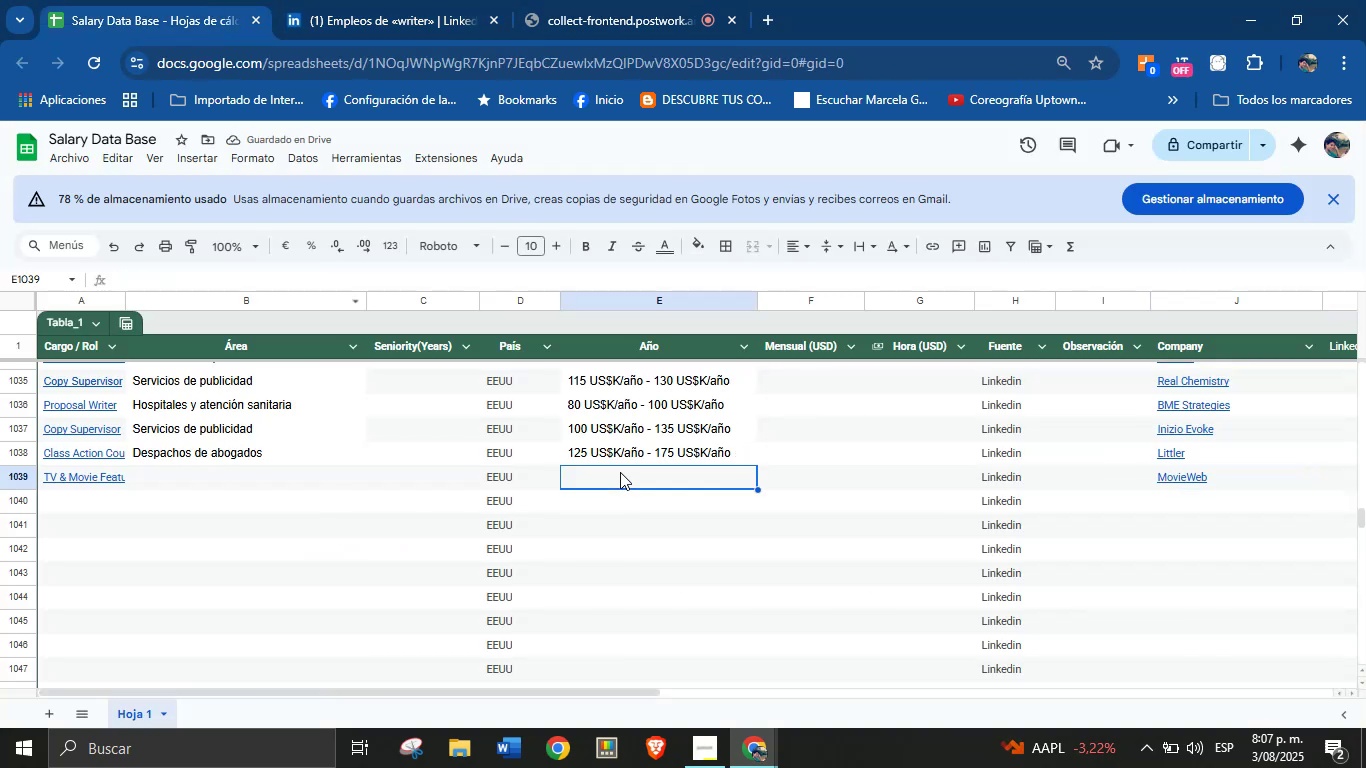 
hold_key(key=ControlLeft, duration=0.67)
 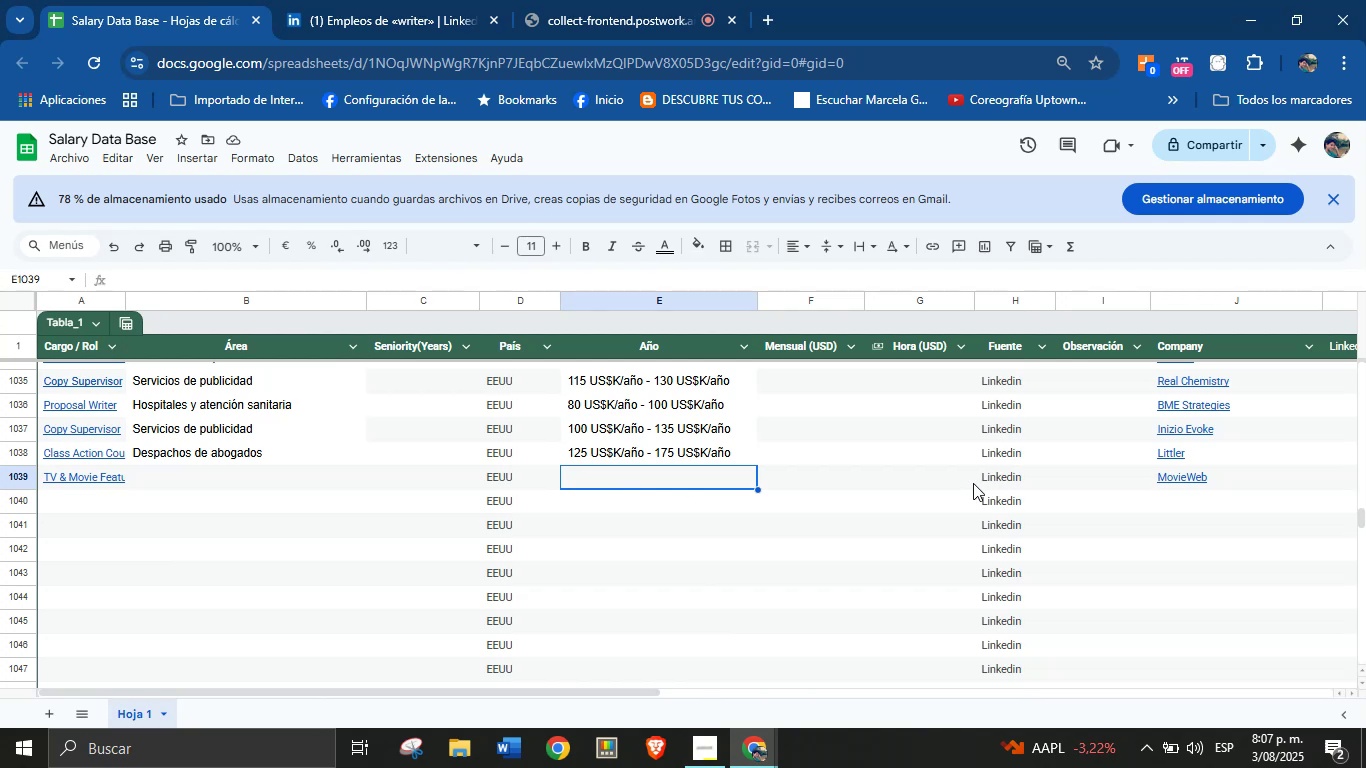 
left_click([958, 482])
 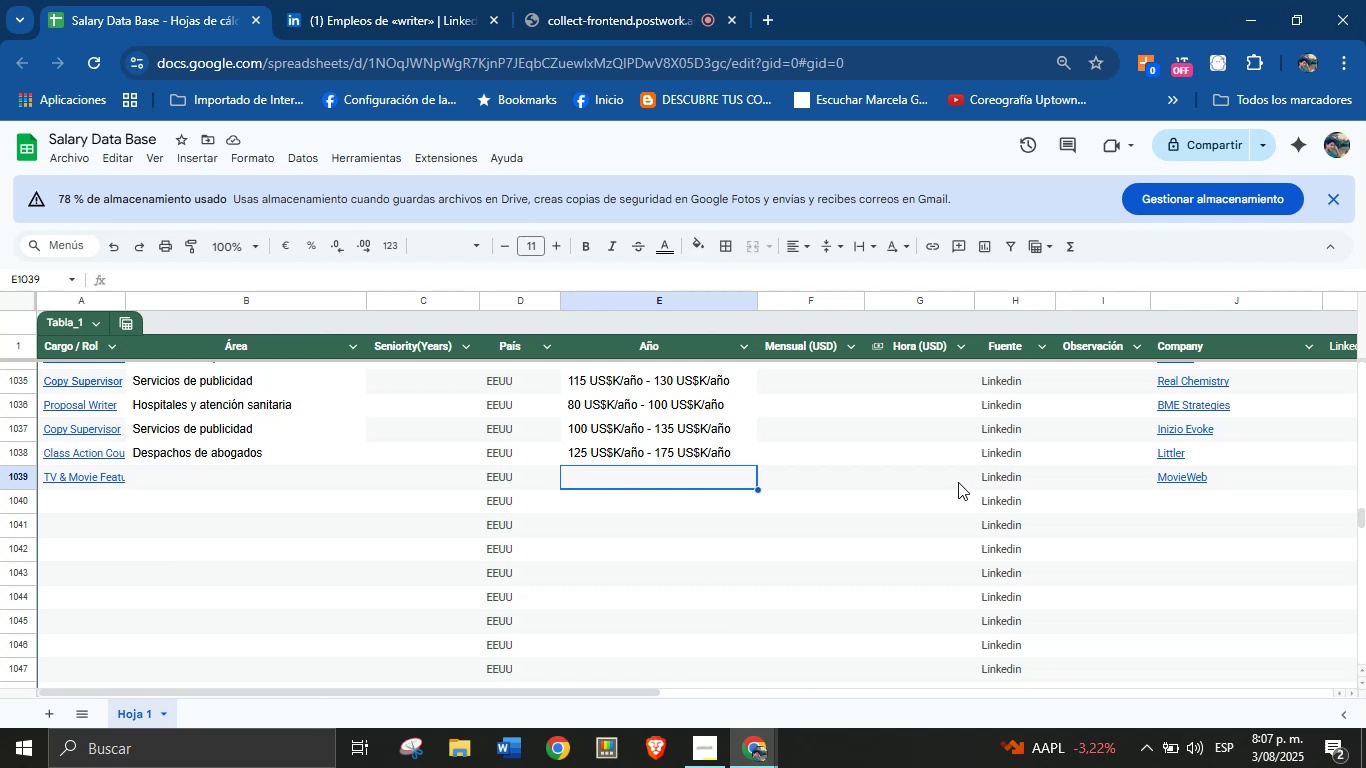 
key(Control+V)
 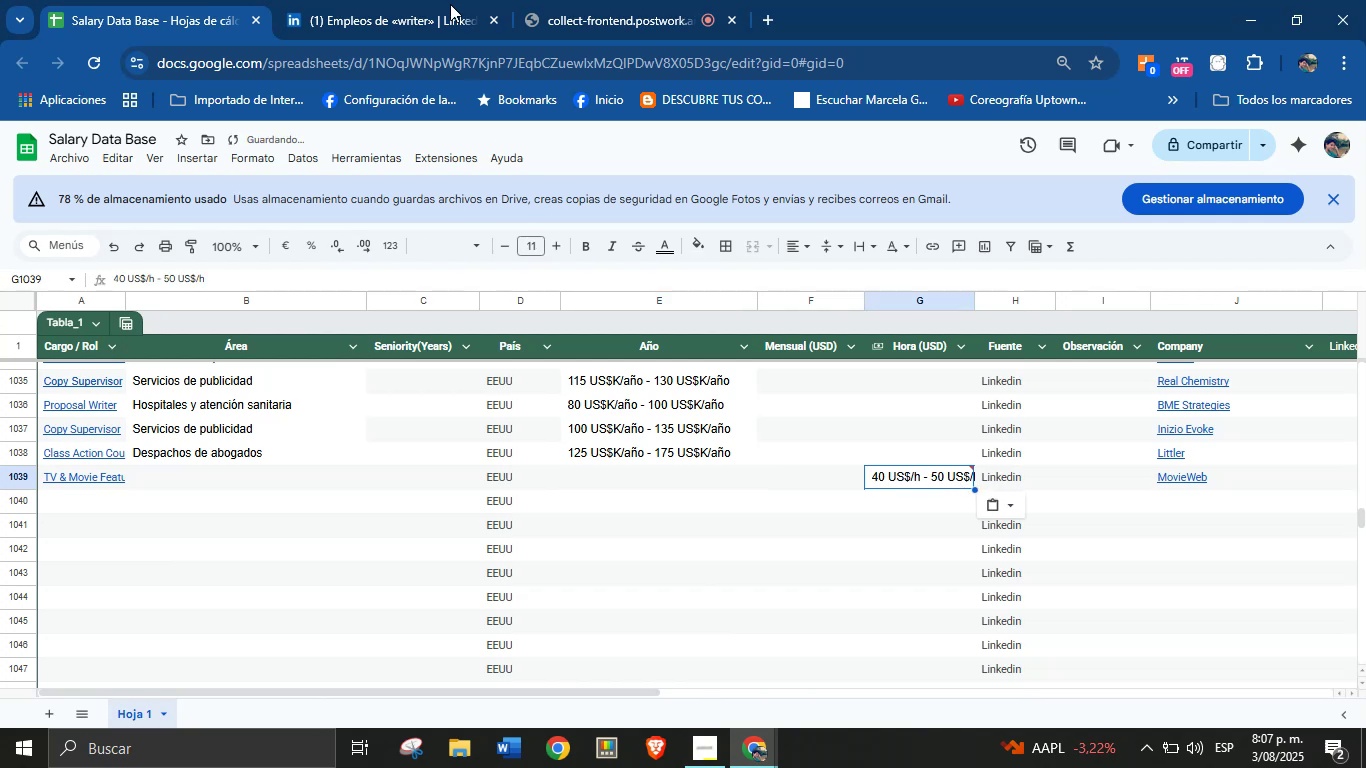 
left_click([445, 0])
 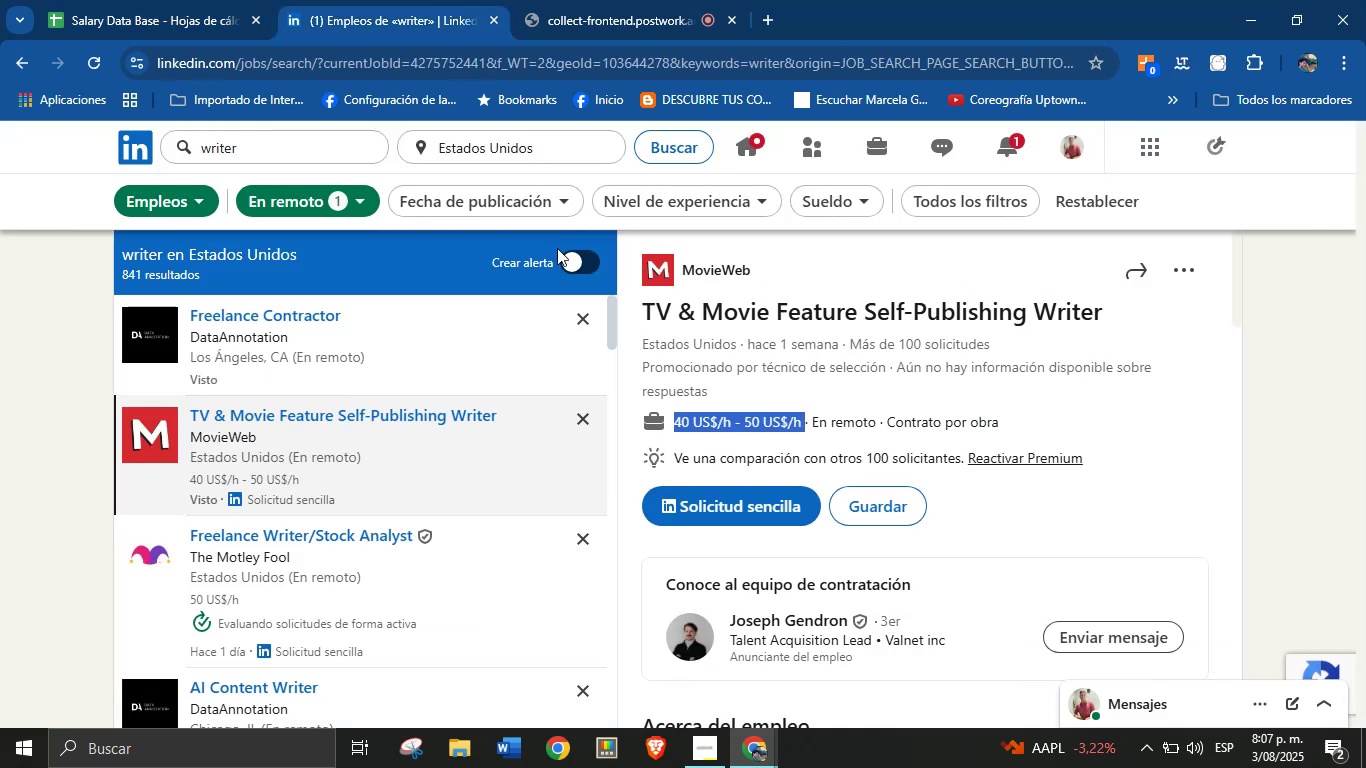 
scroll: coordinate [953, 479], scroll_direction: down, amount: 23.0
 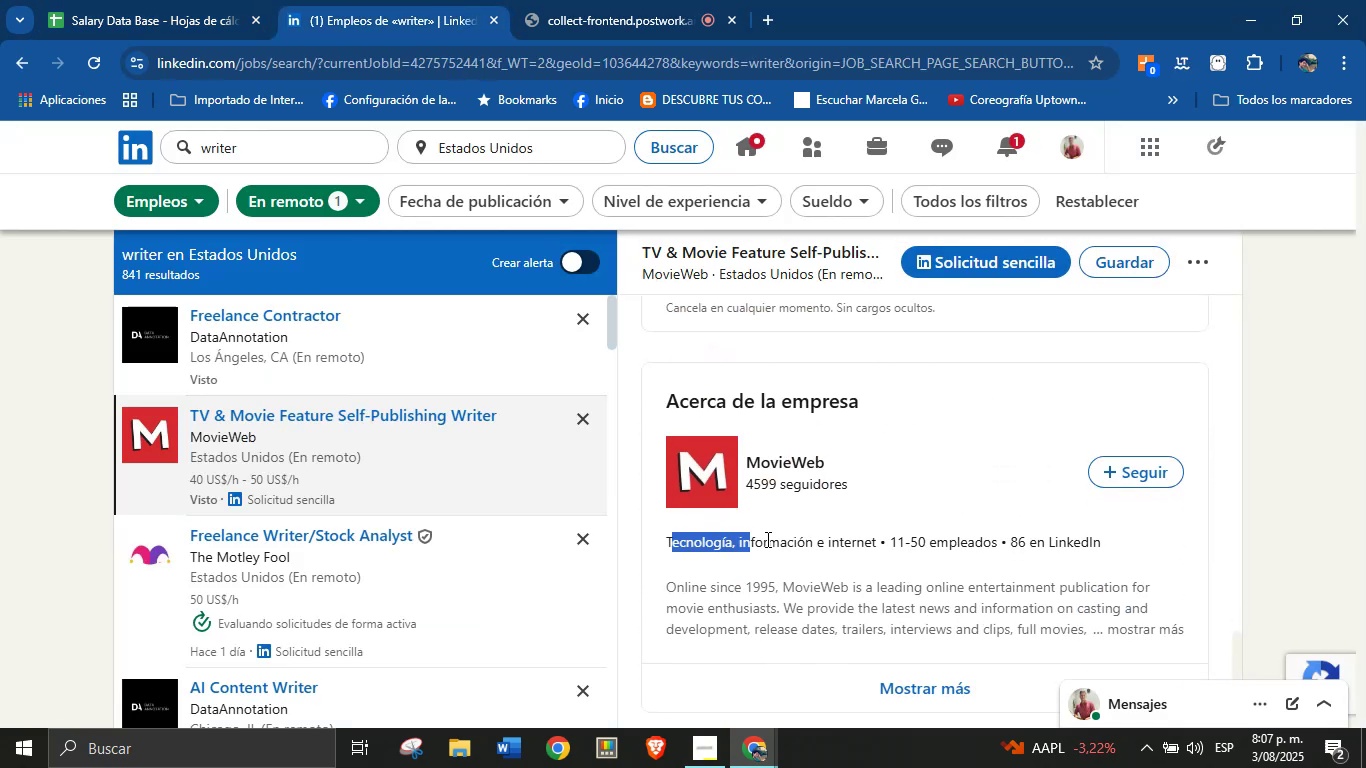 
left_click([785, 568])
 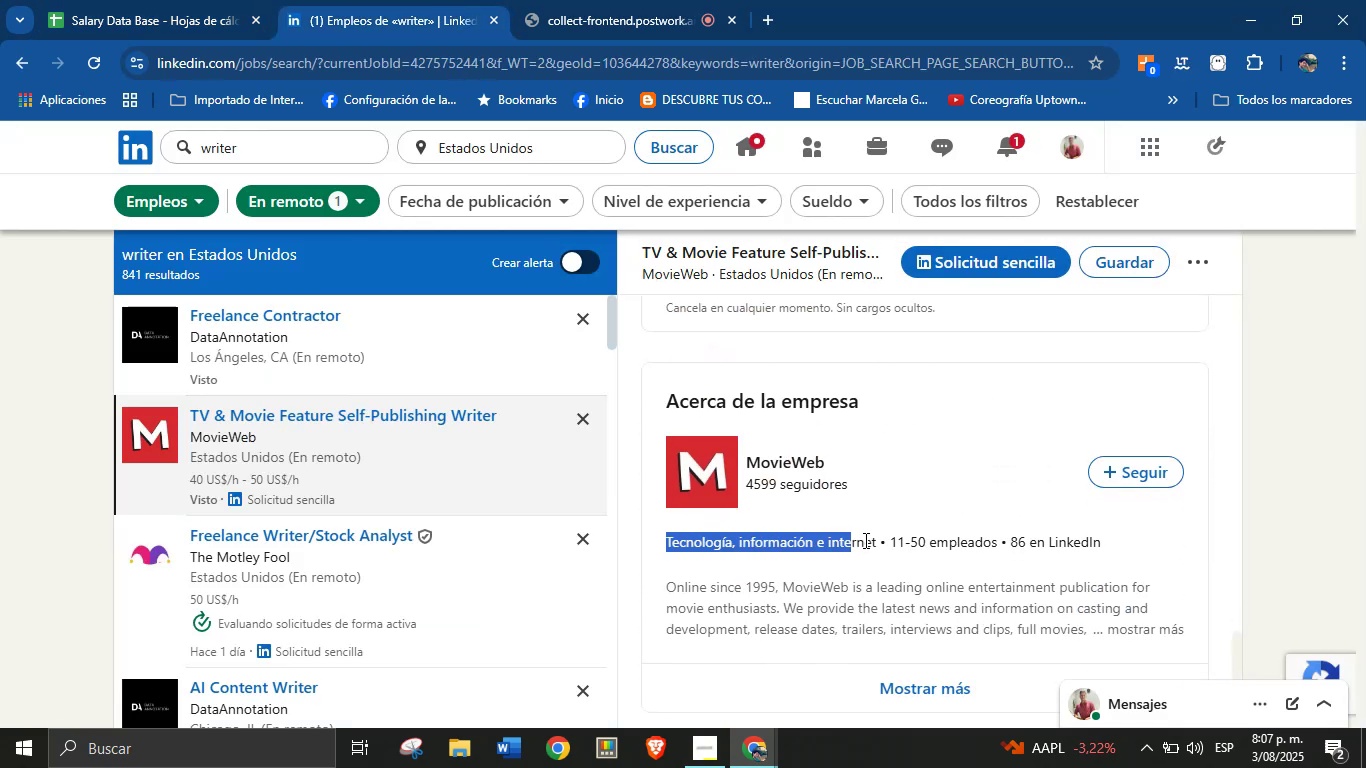 
key(Control+C)
 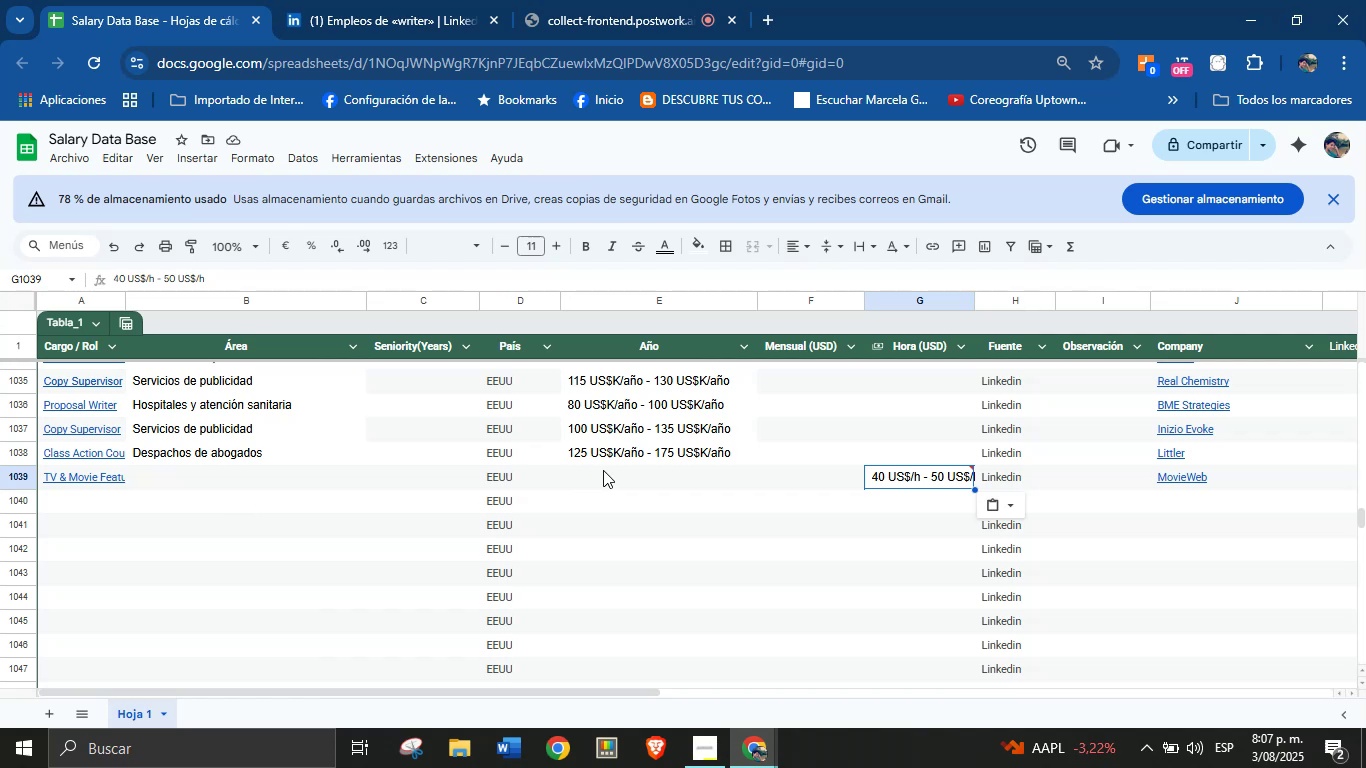 
left_click([238, 473])
 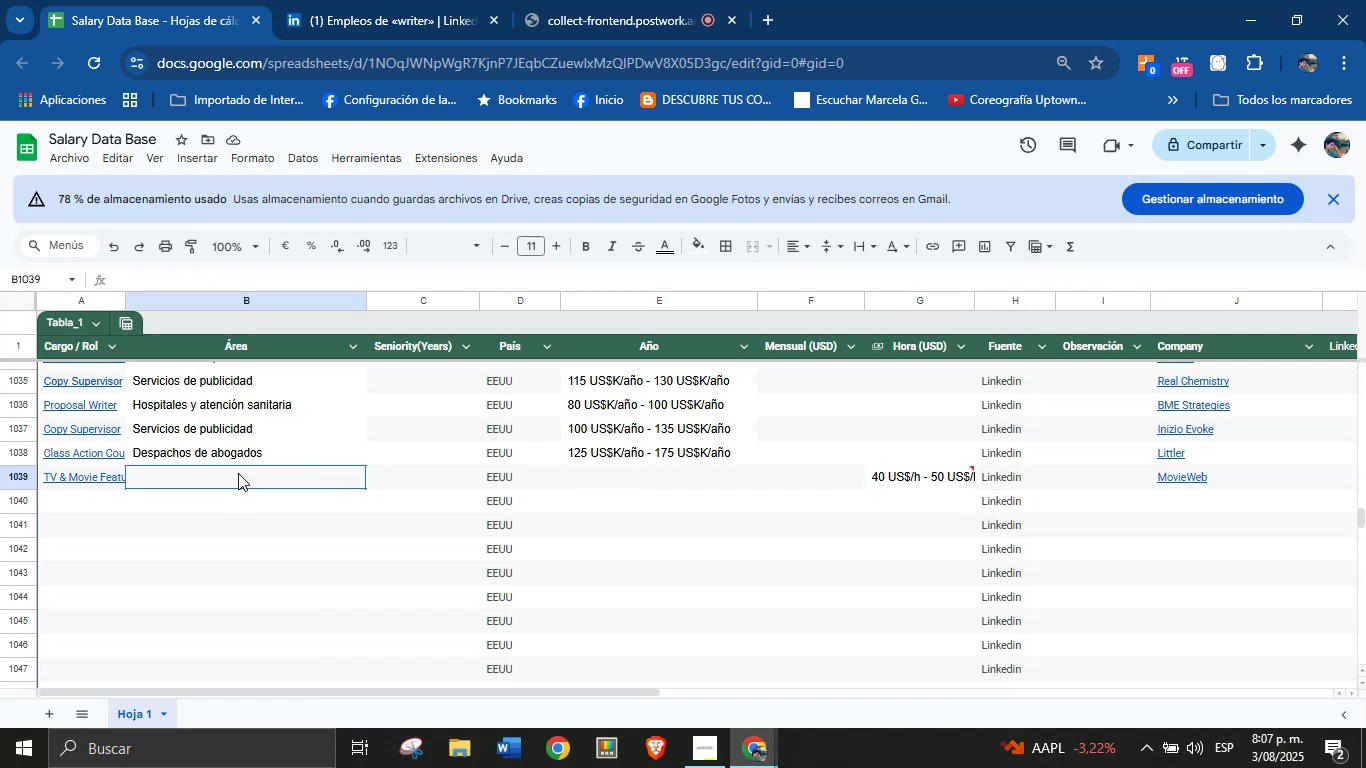 
key(Control+V)
 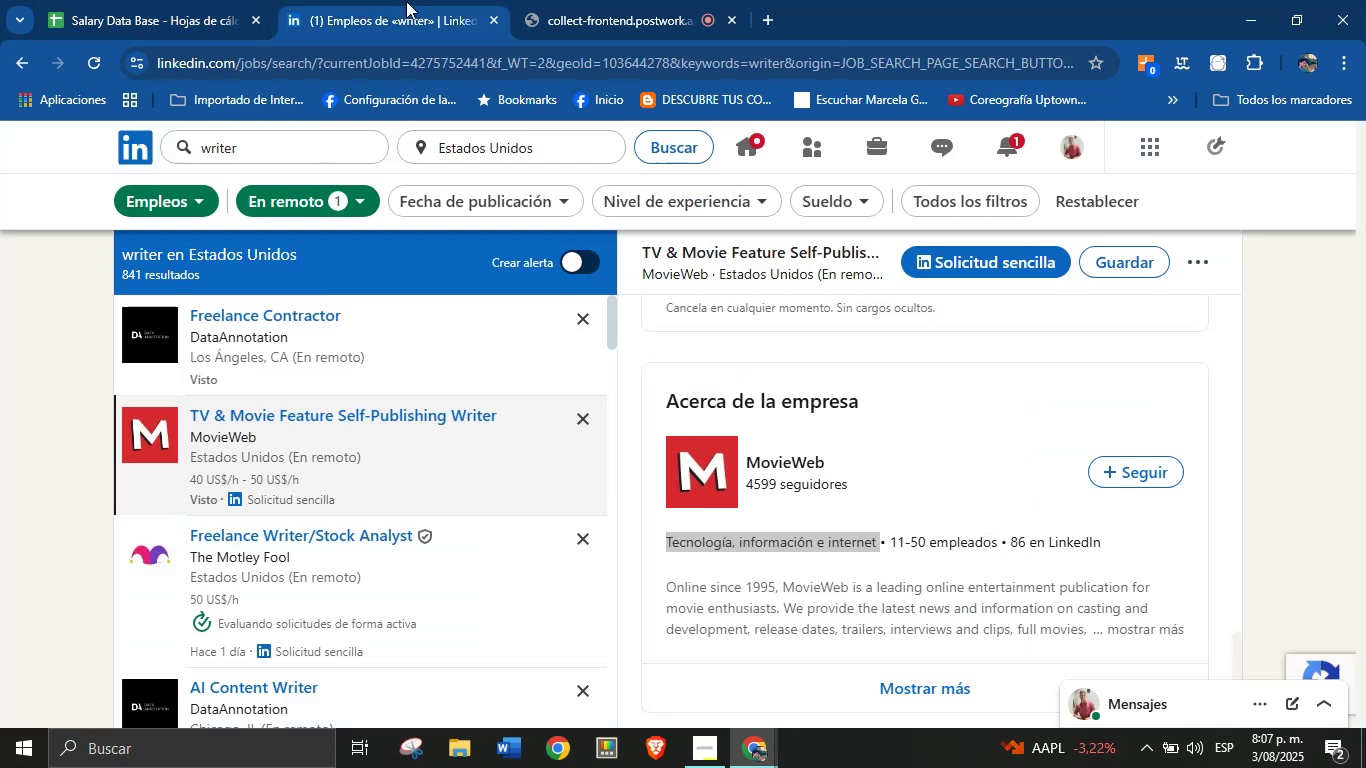 
scroll: coordinate [350, 431], scroll_direction: down, amount: 1.0
 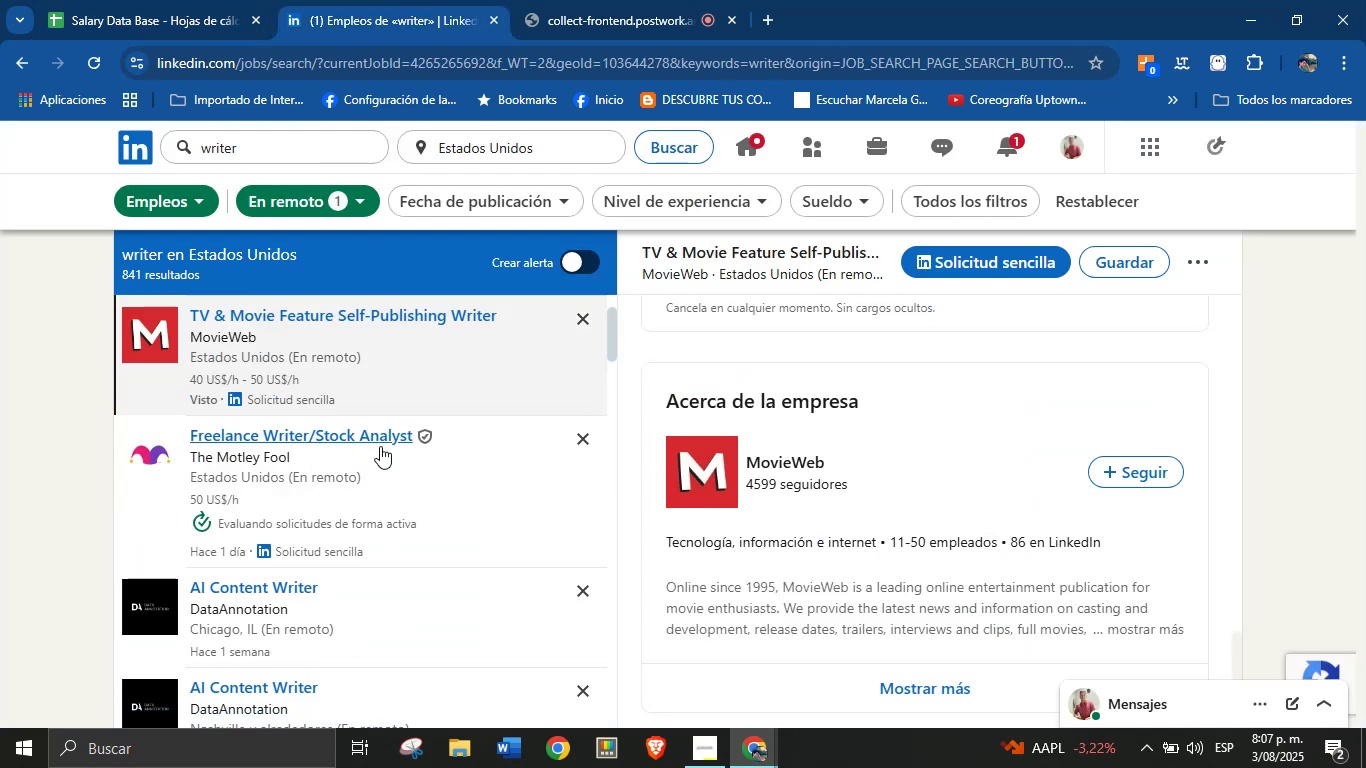 
scroll: coordinate [830, 367], scroll_direction: up, amount: 14.0
 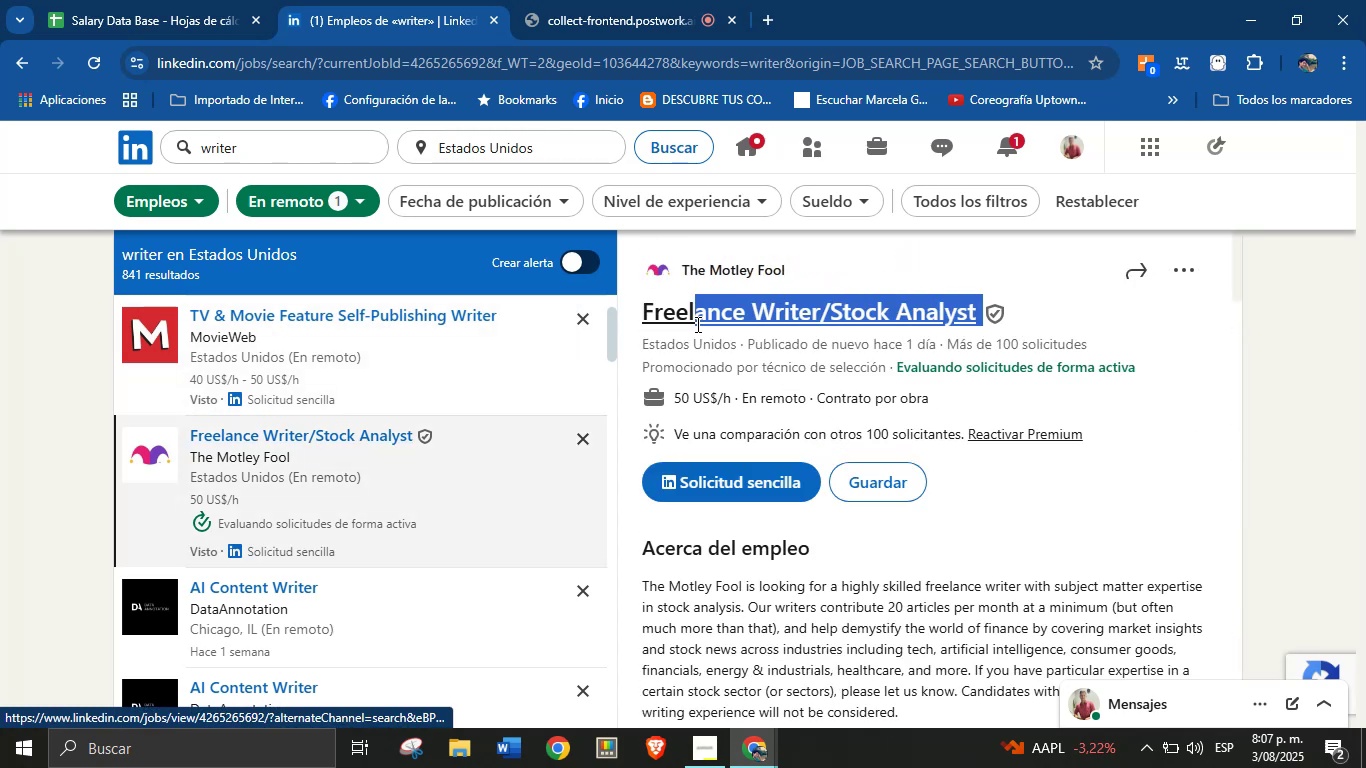 
key(Control+C)
 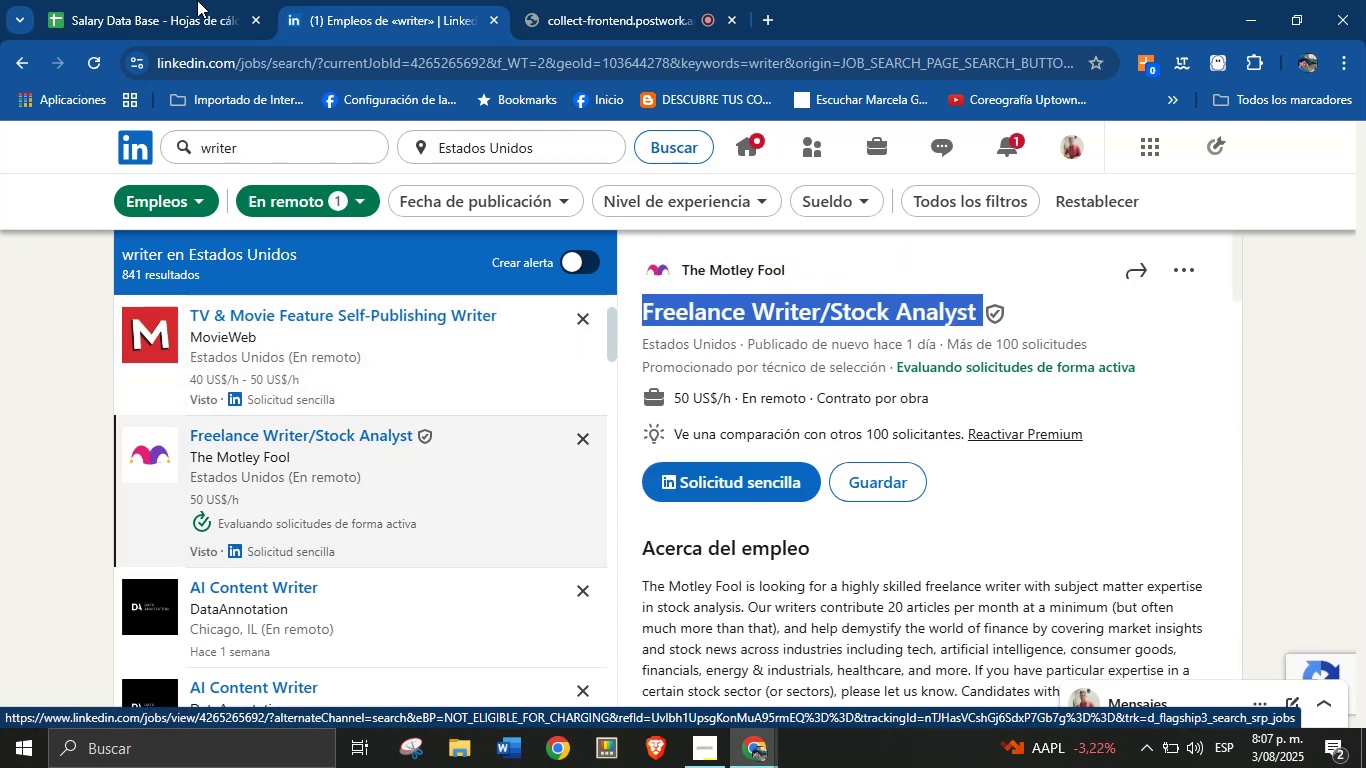 
left_click([70, 0])
 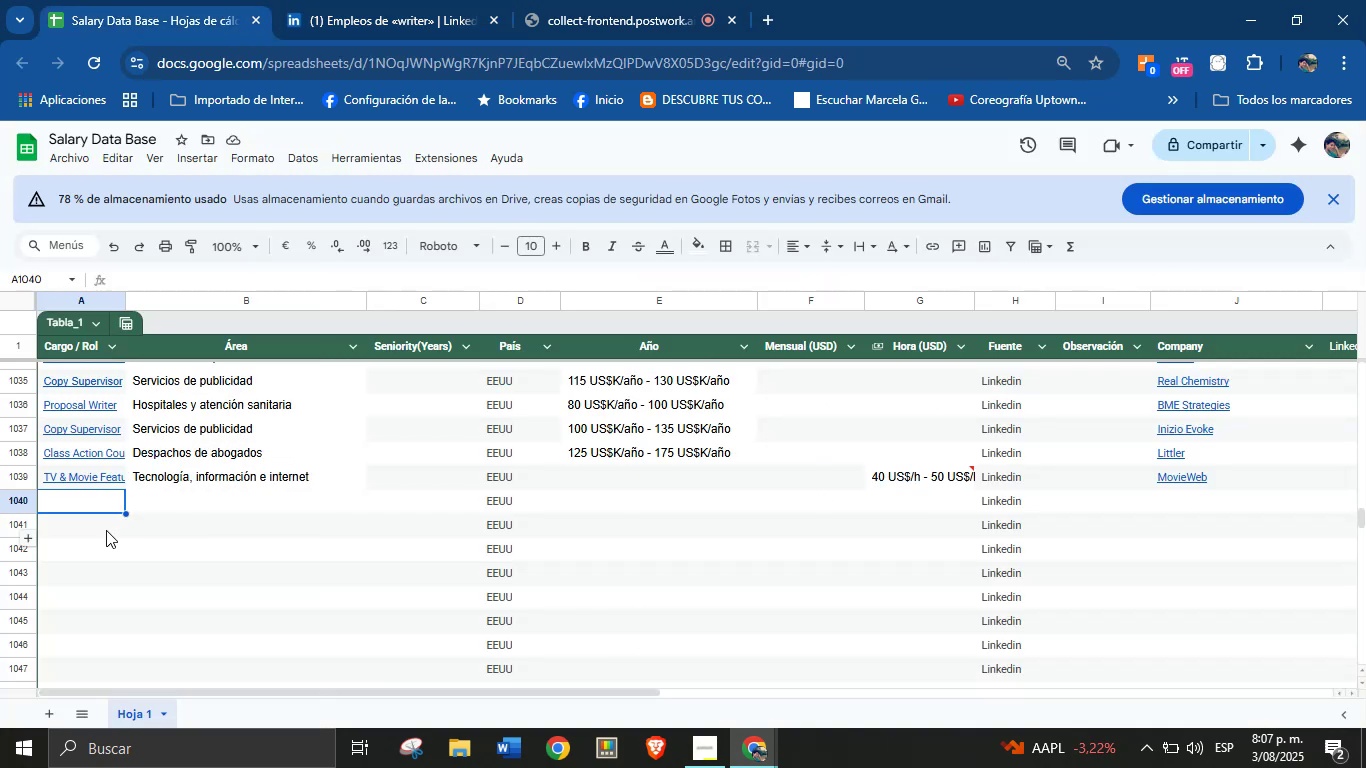 
left_click([99, 502])
 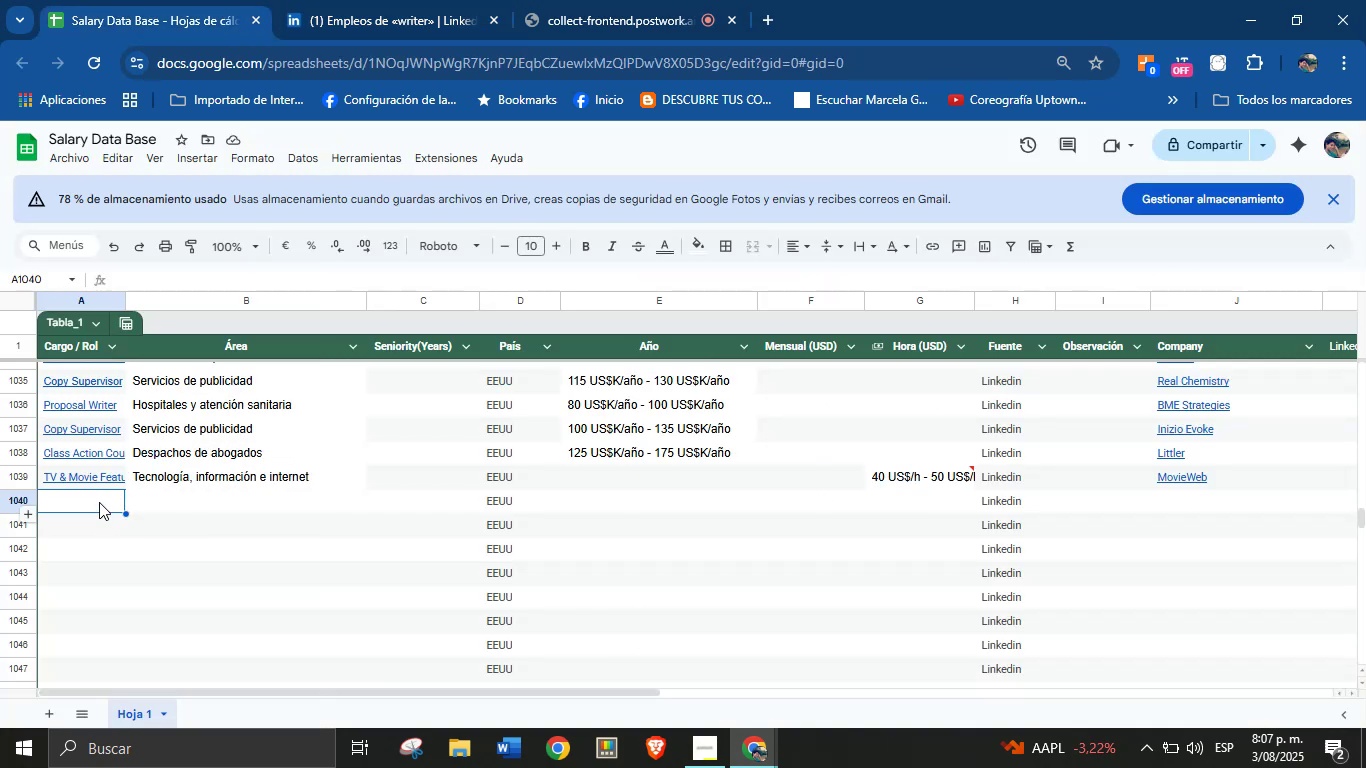 
key(Control+V)
 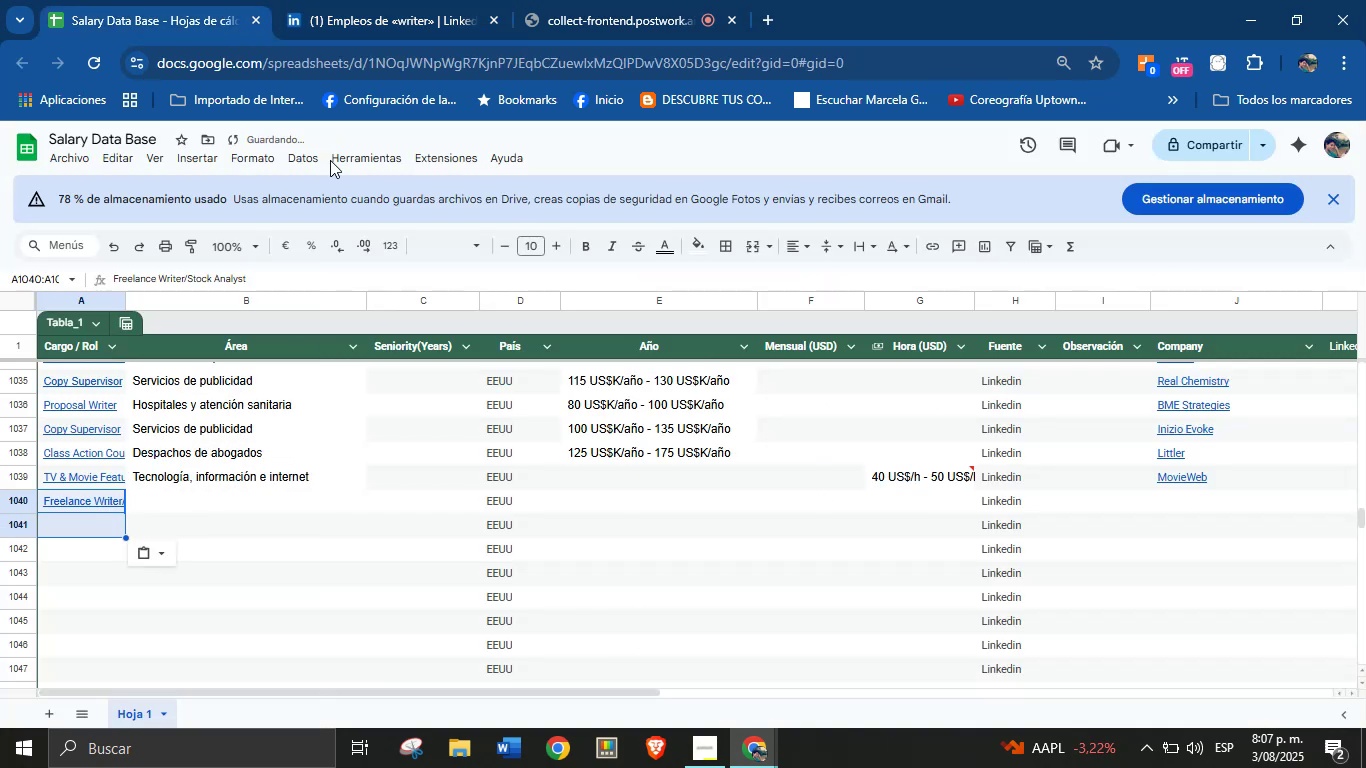 
left_click([363, 0])
 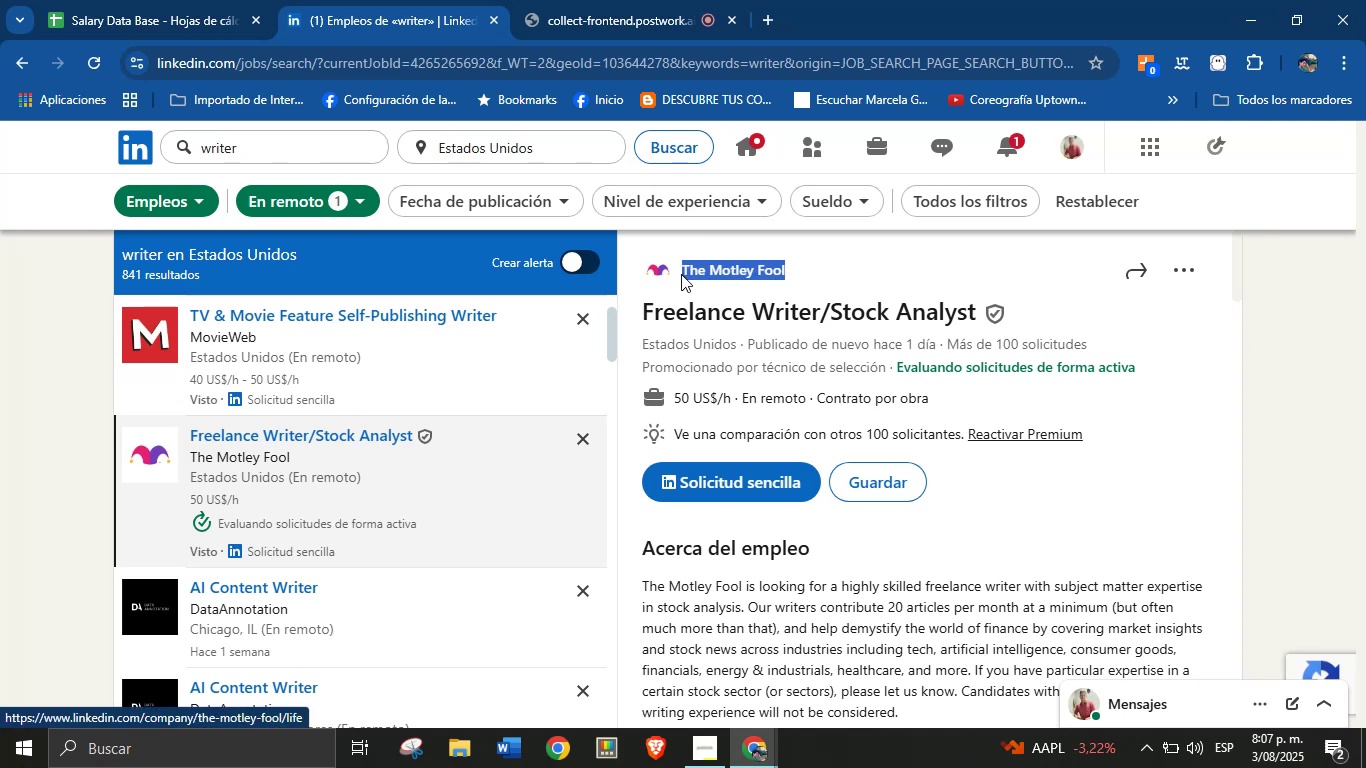 
hold_key(key=ControlLeft, duration=0.56)
 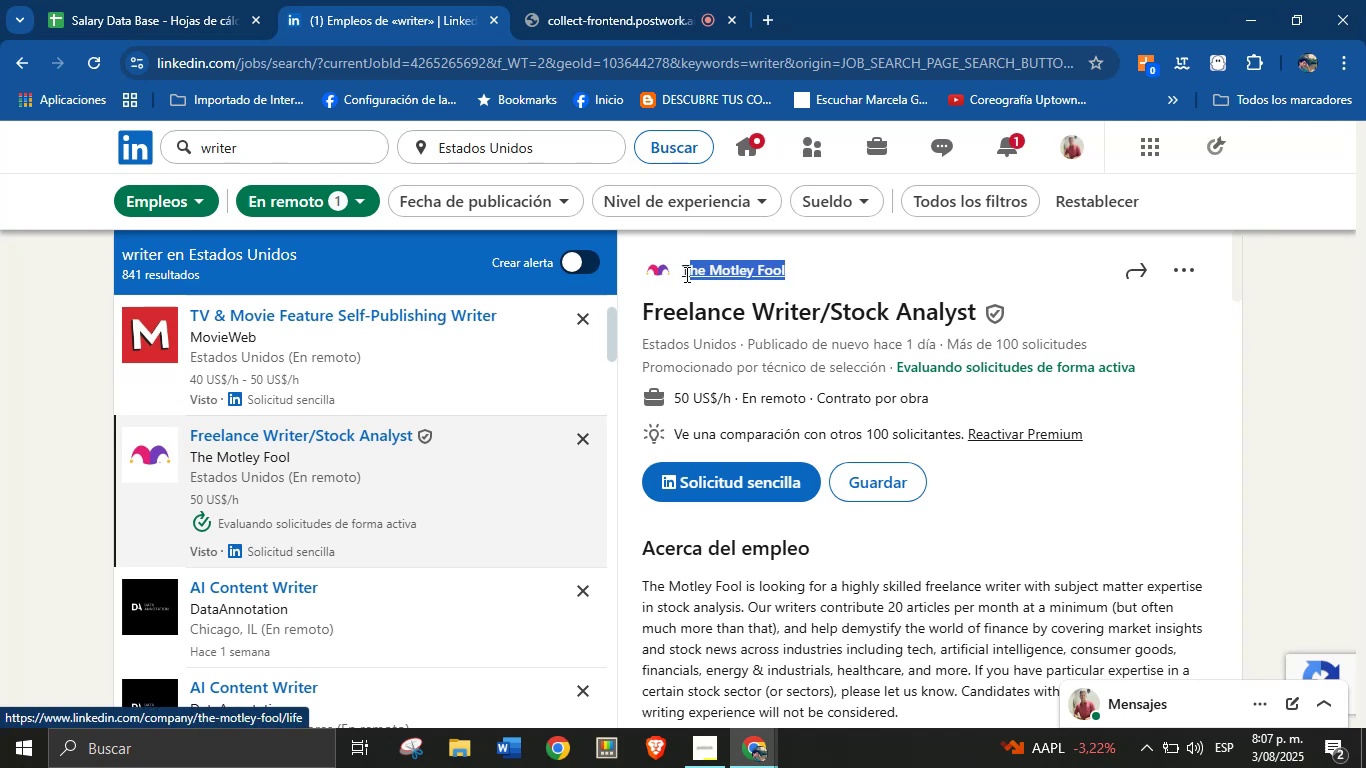 
hold_key(key=ControlLeft, duration=0.37)
 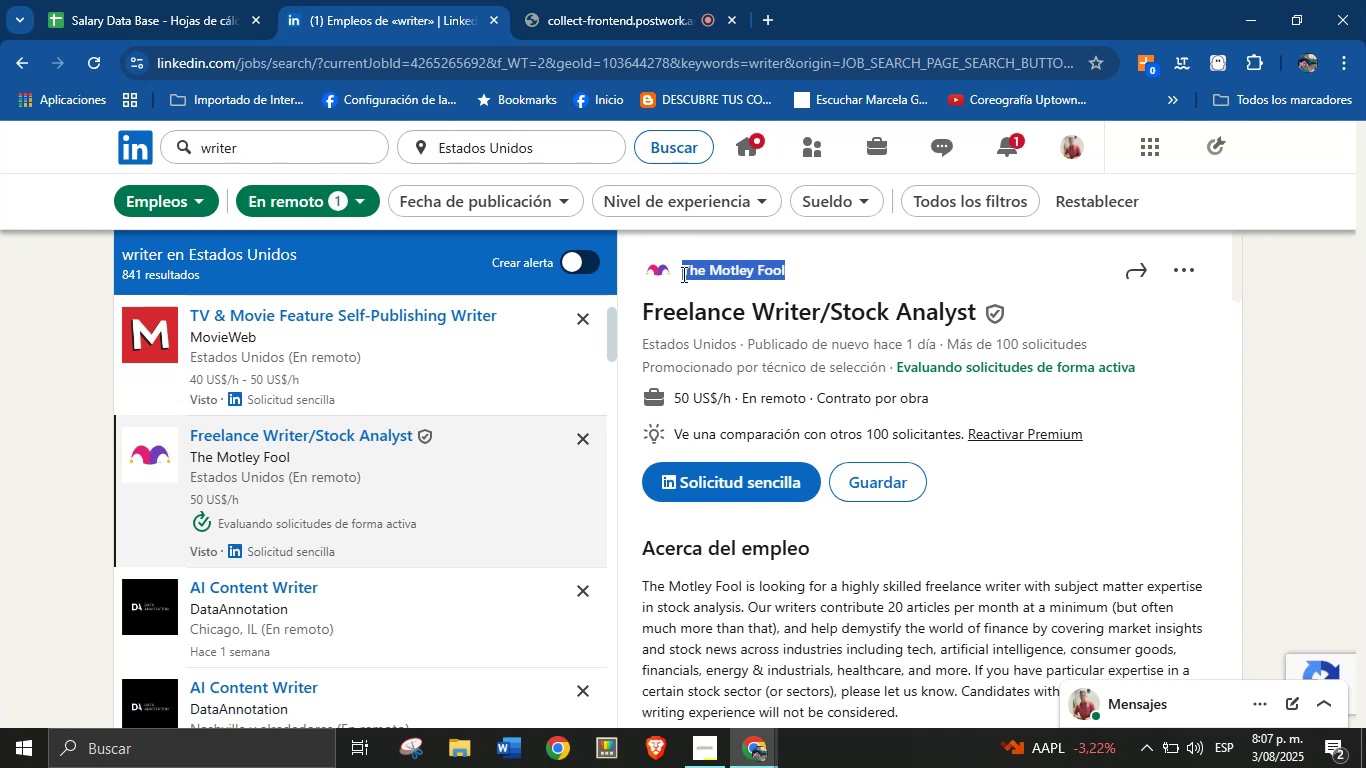 
key(Control+C)
 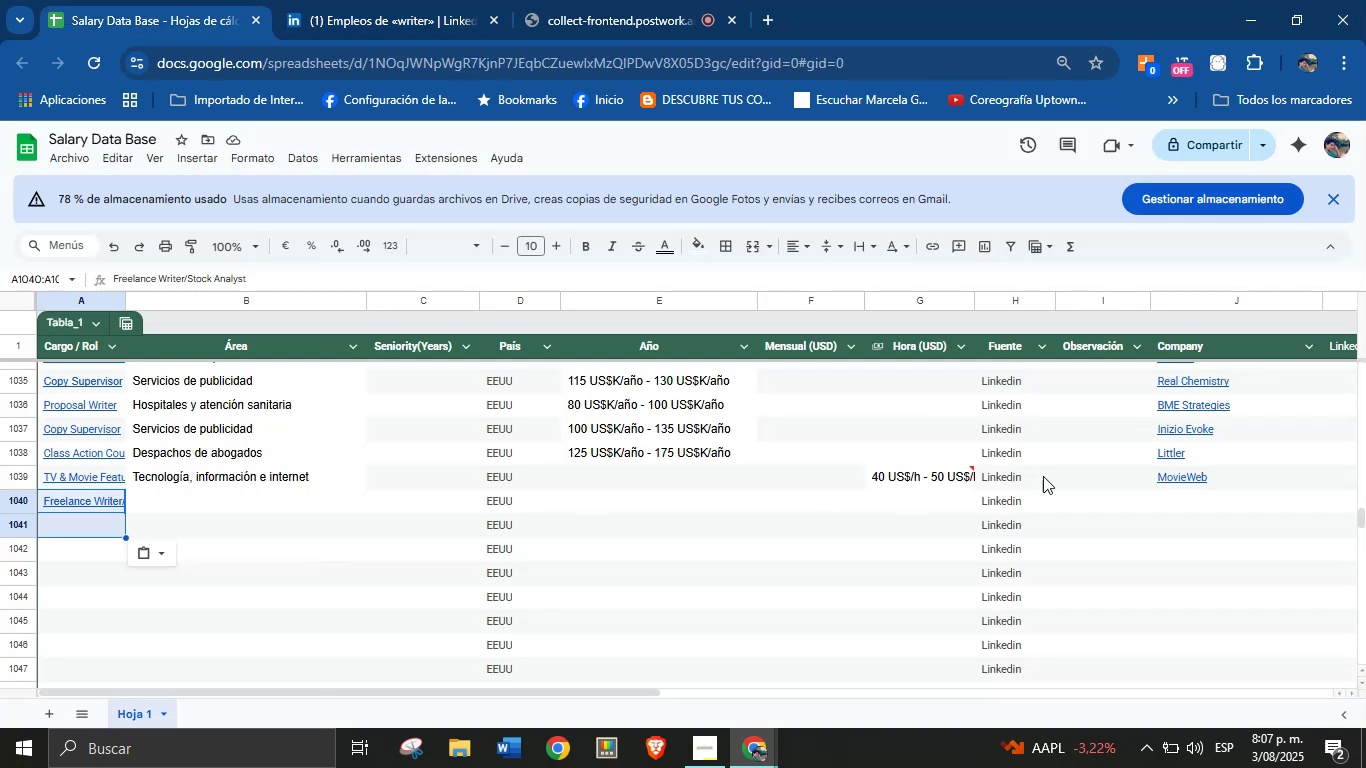 
left_click([1172, 503])
 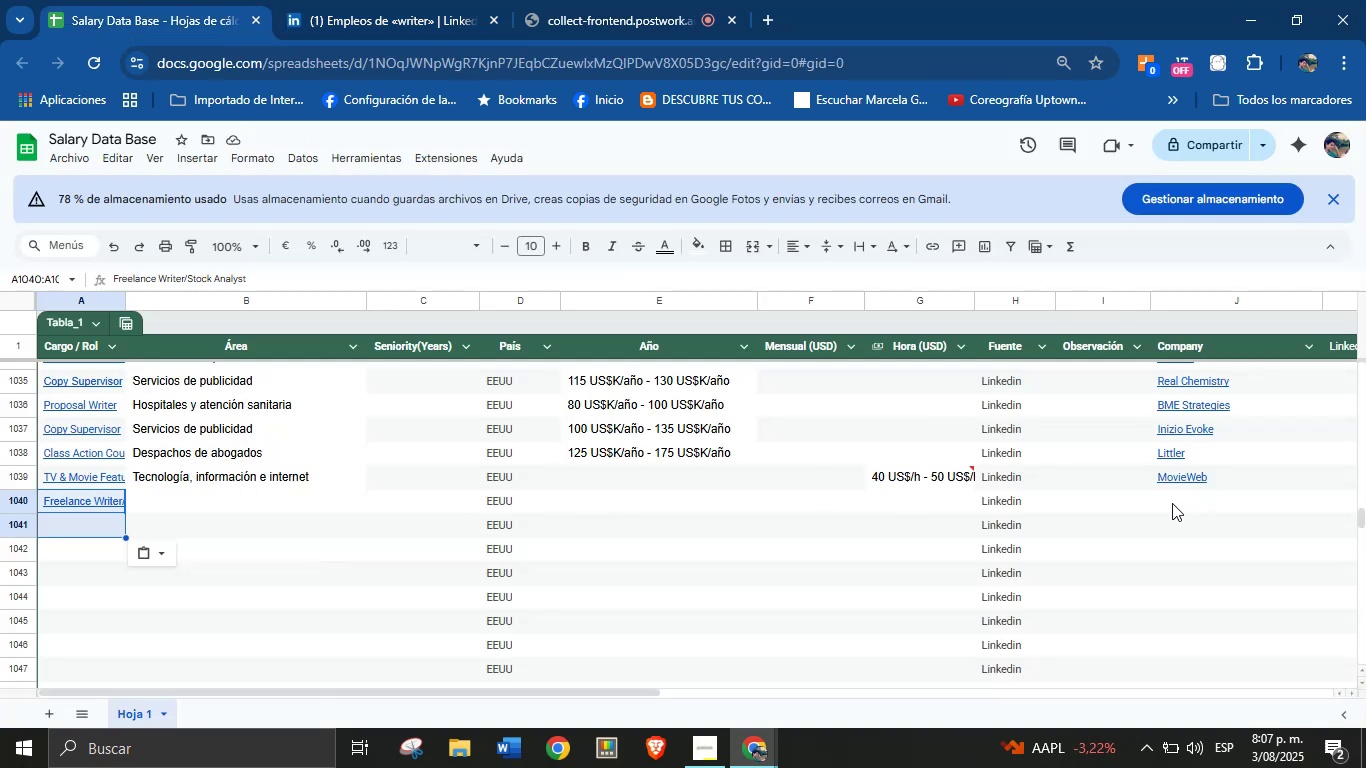 
key(Control+V)
 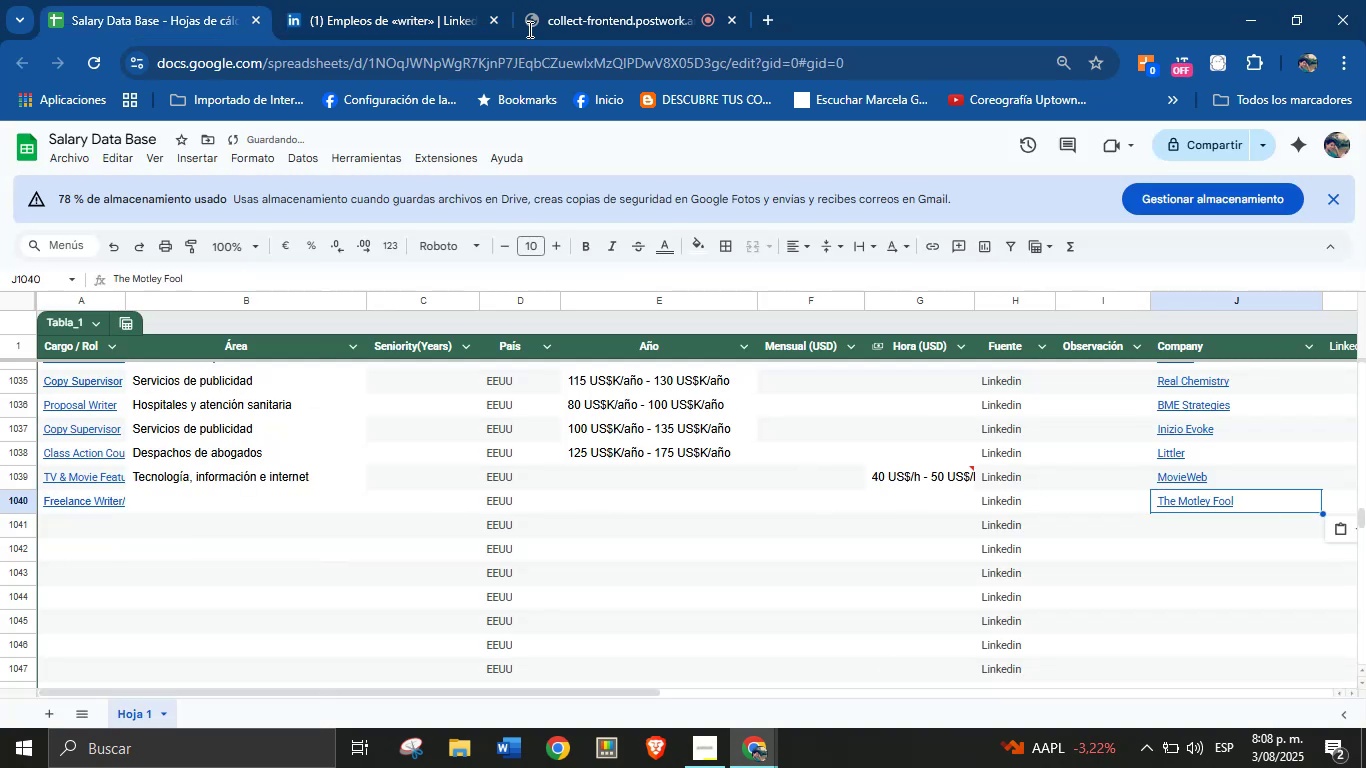 
left_click([482, 0])
 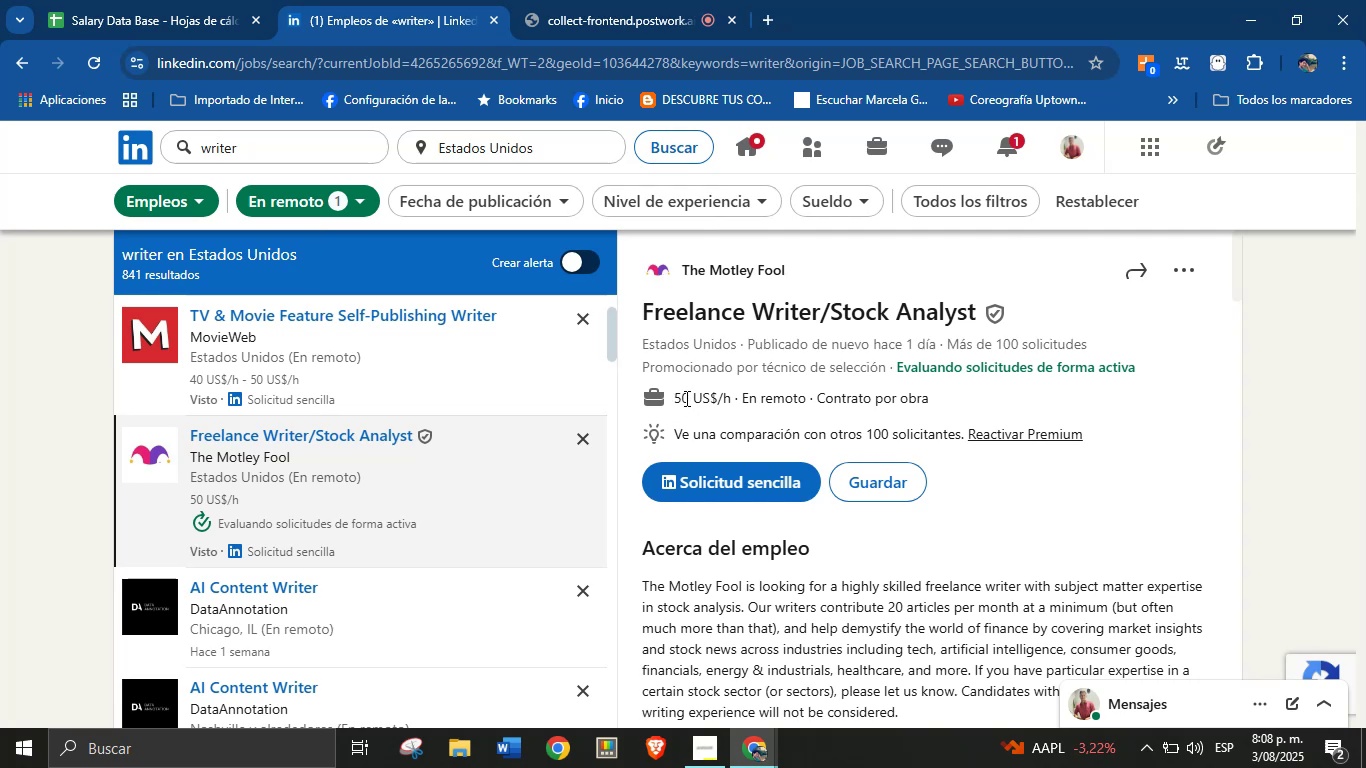 
key(Control+C)
 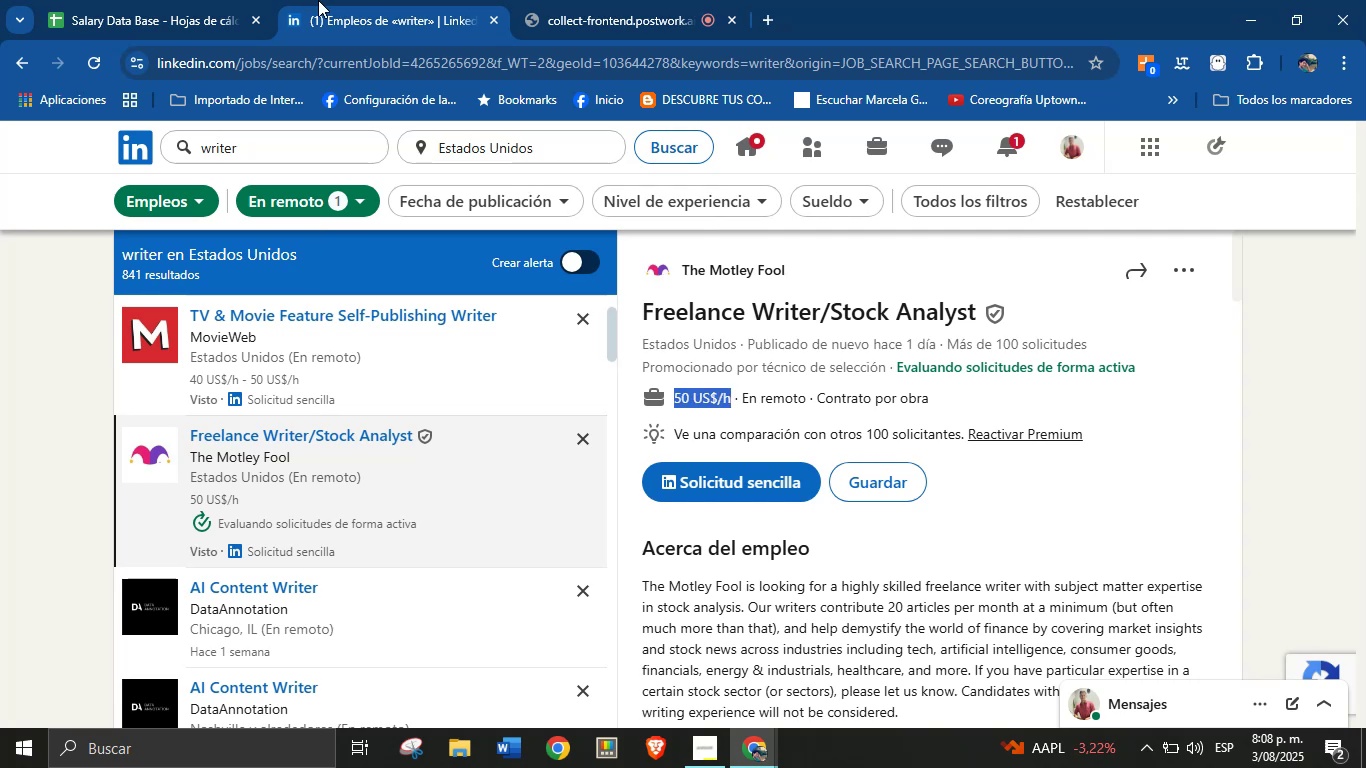 
left_click([239, 0])
 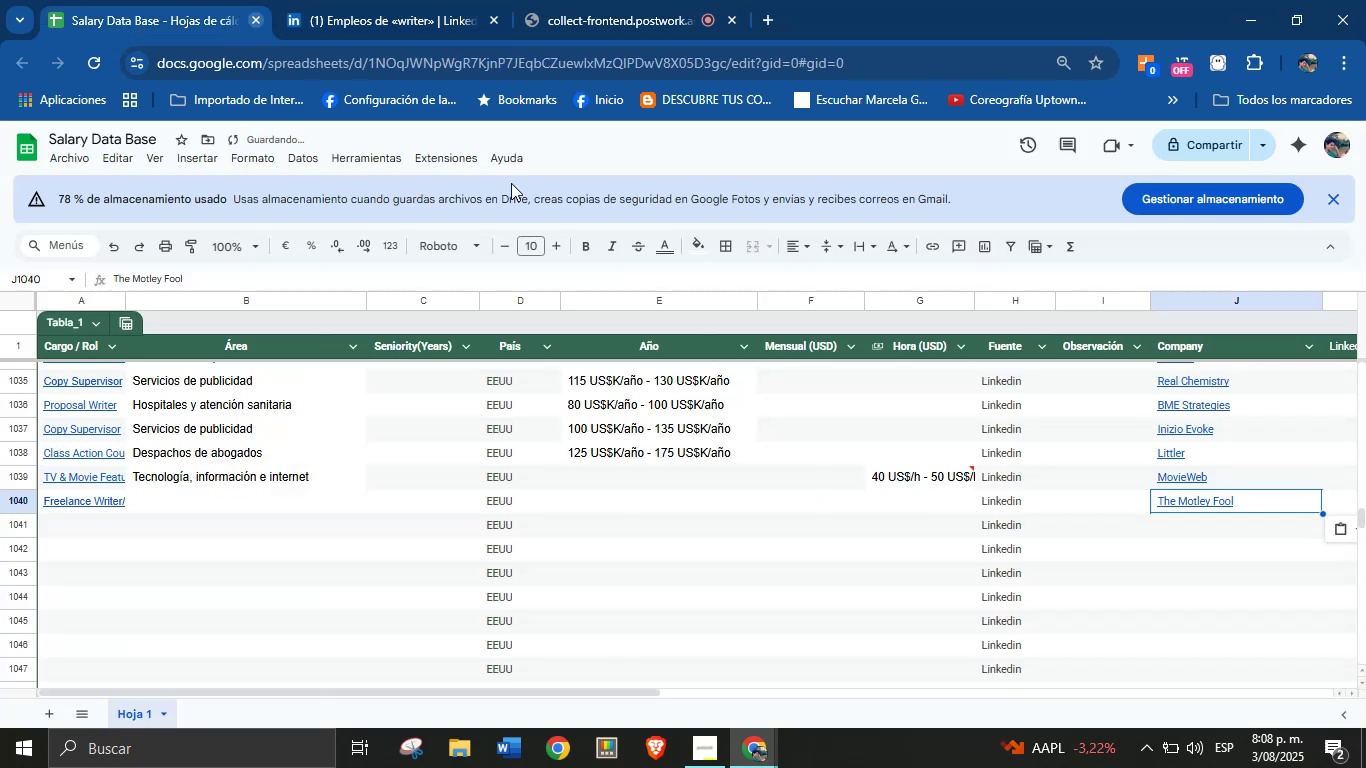 
left_click([920, 506])
 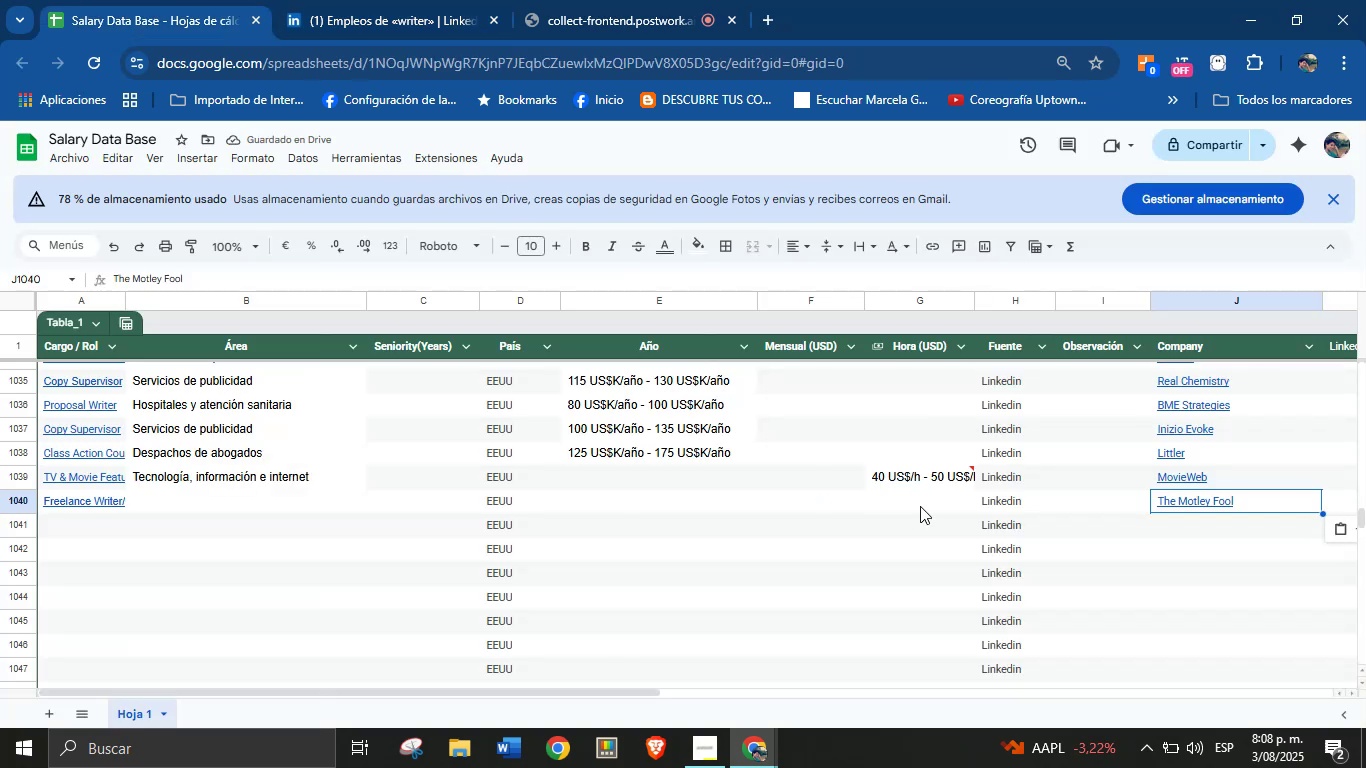 
key(Control+V)
 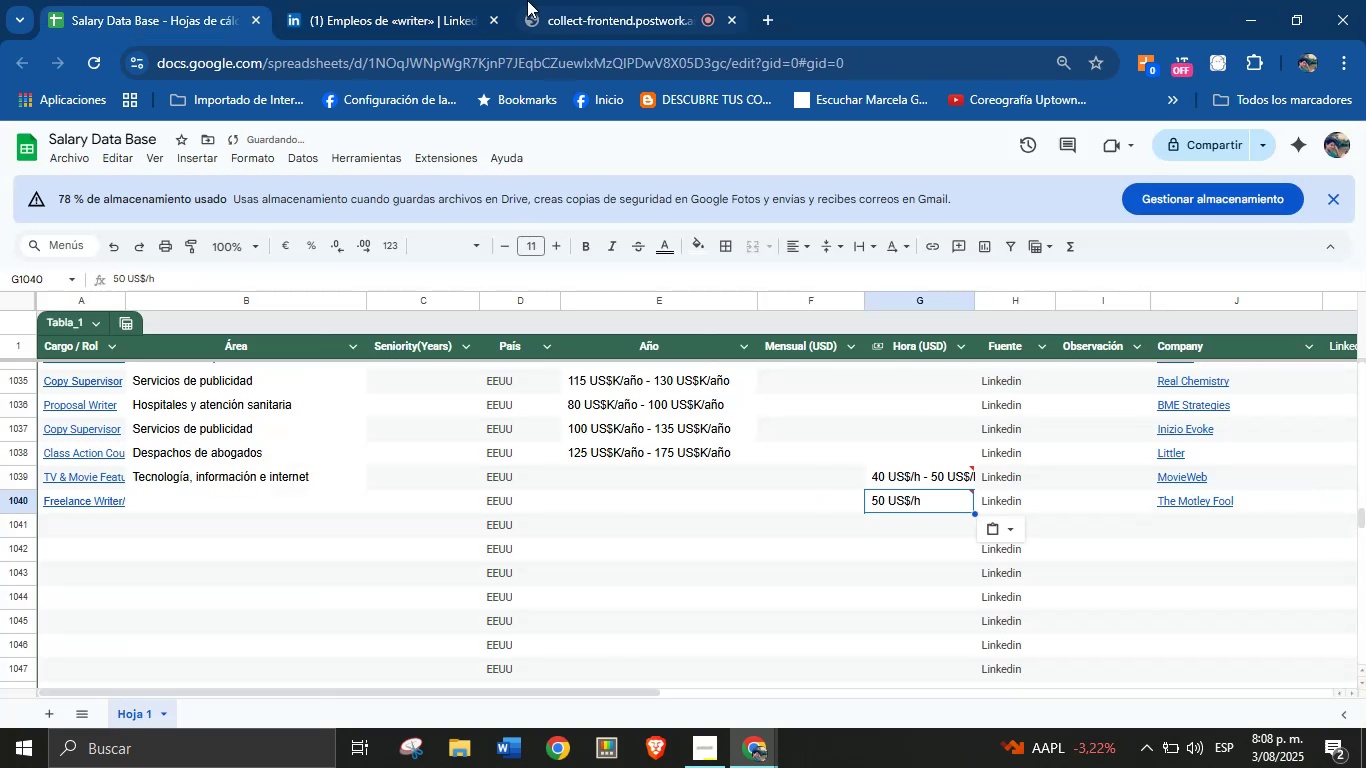 
left_click([411, 0])
 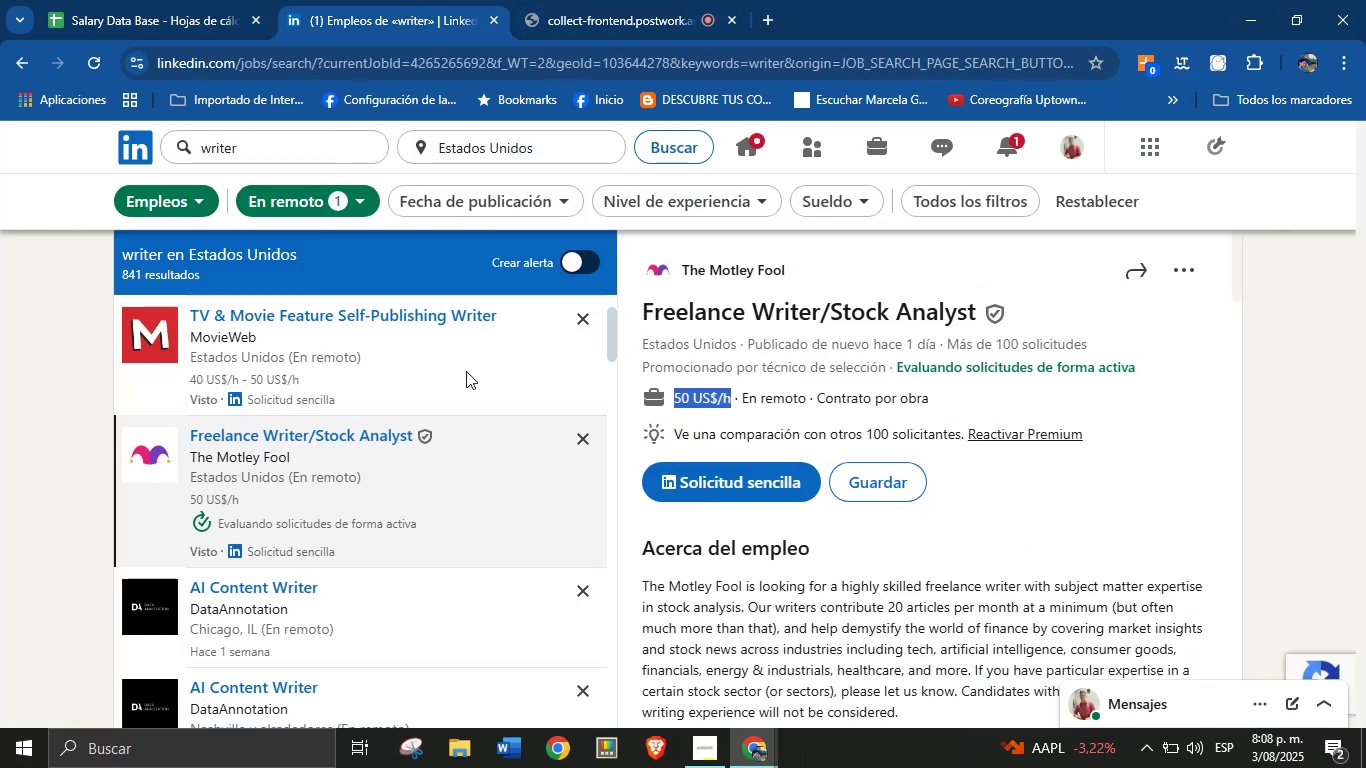 
scroll: coordinate [770, 571], scroll_direction: down, amount: 29.0
 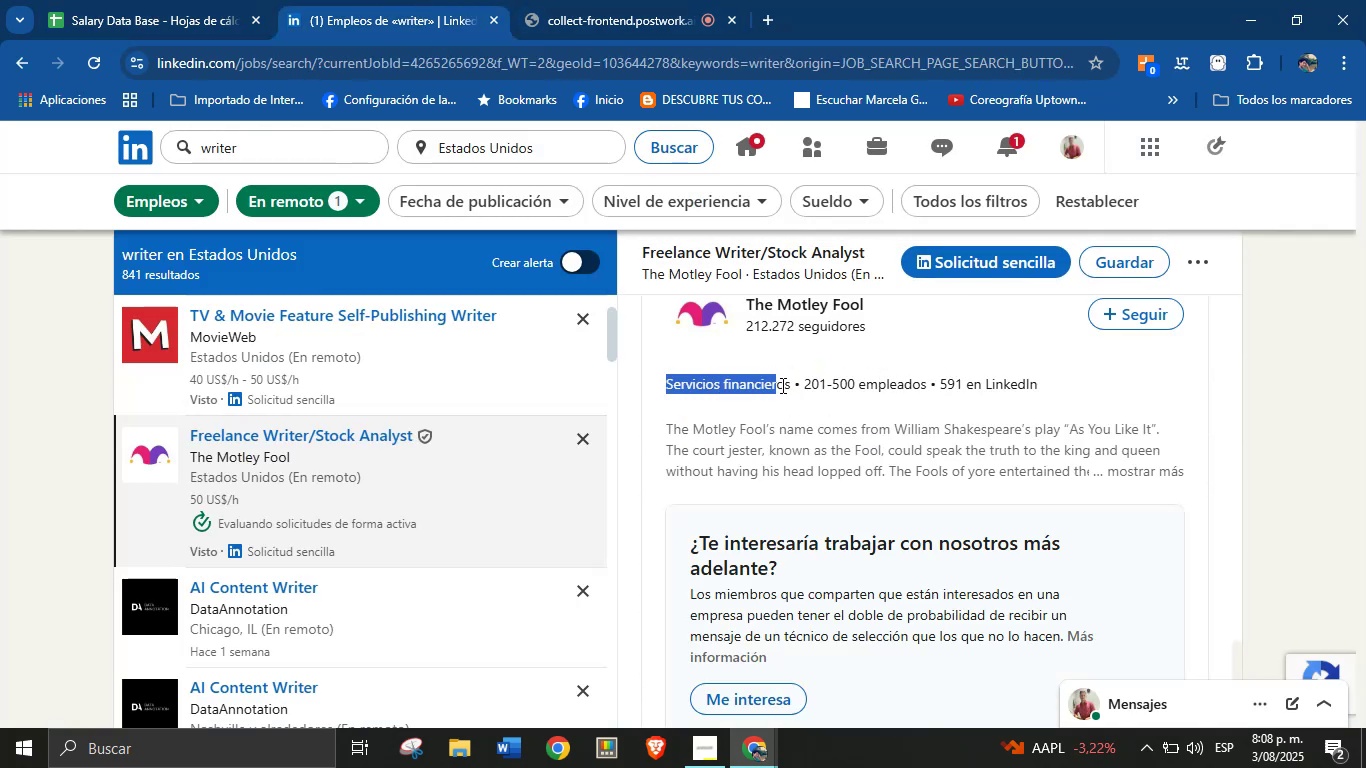 
key(Control+C)
 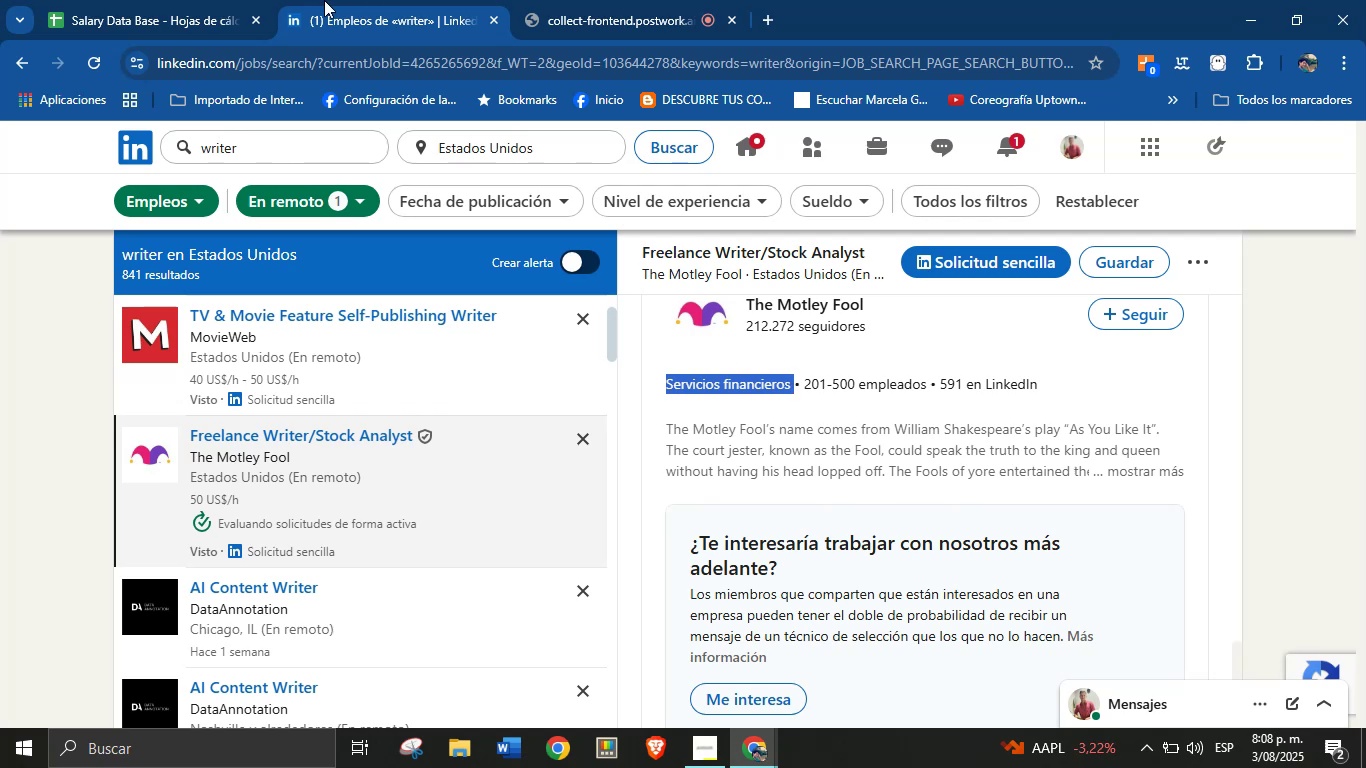 
left_click([228, 0])
 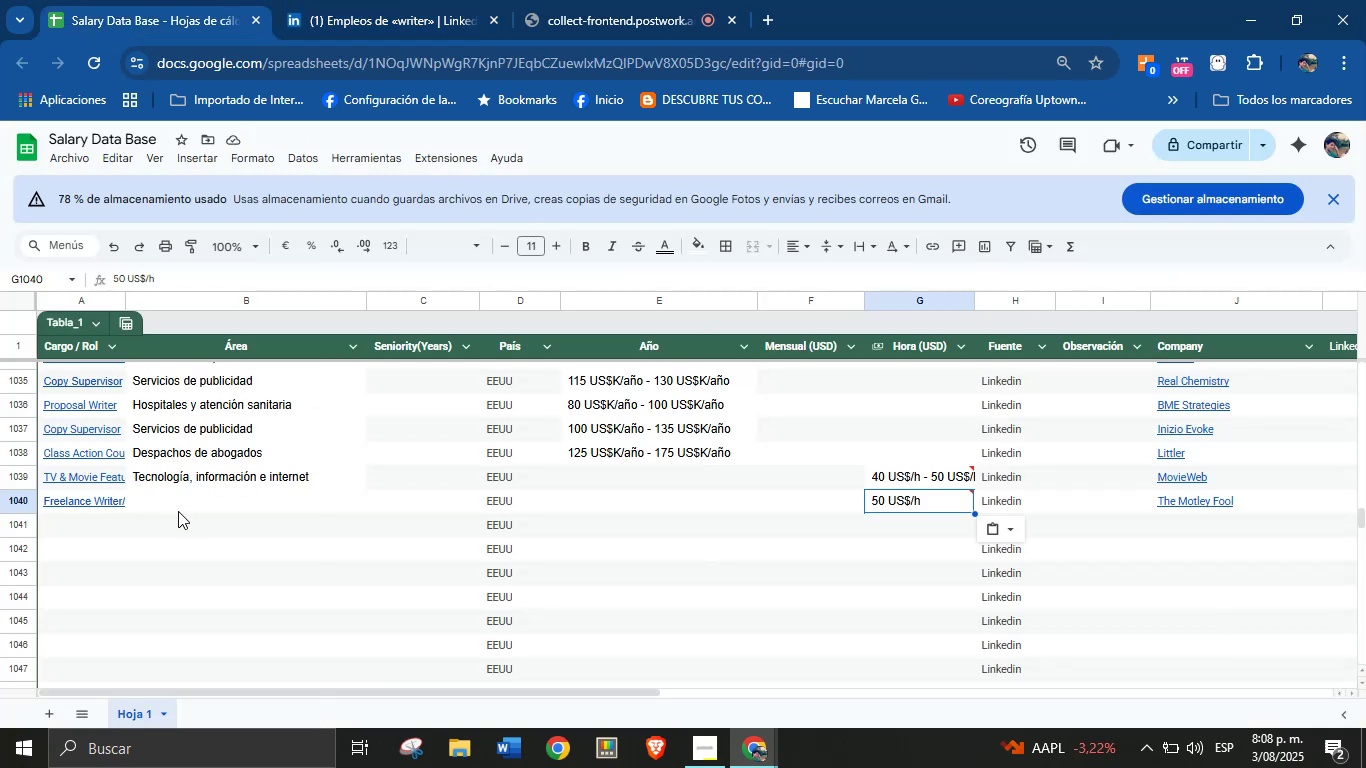 
key(Control+V)
 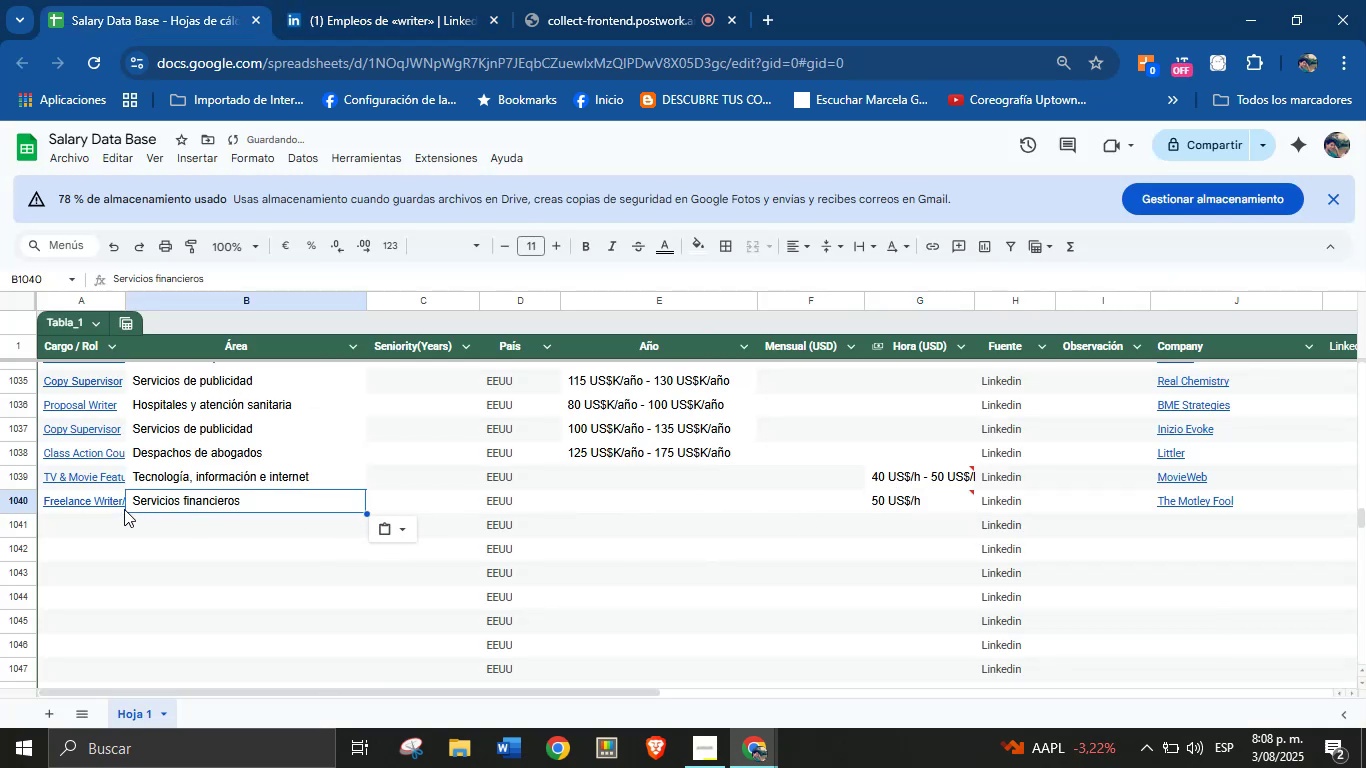 
left_click([419, 0])
 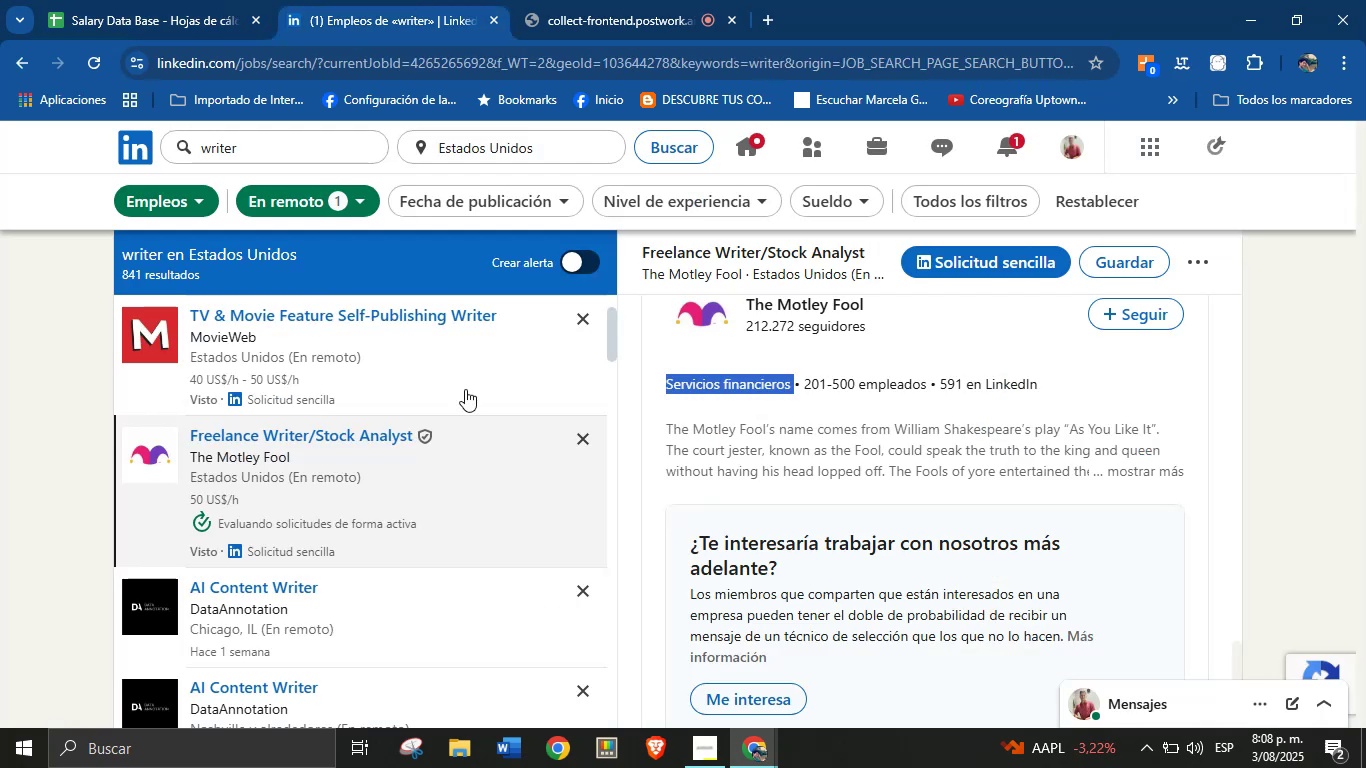 
scroll: coordinate [419, 492], scroll_direction: down, amount: 3.0
 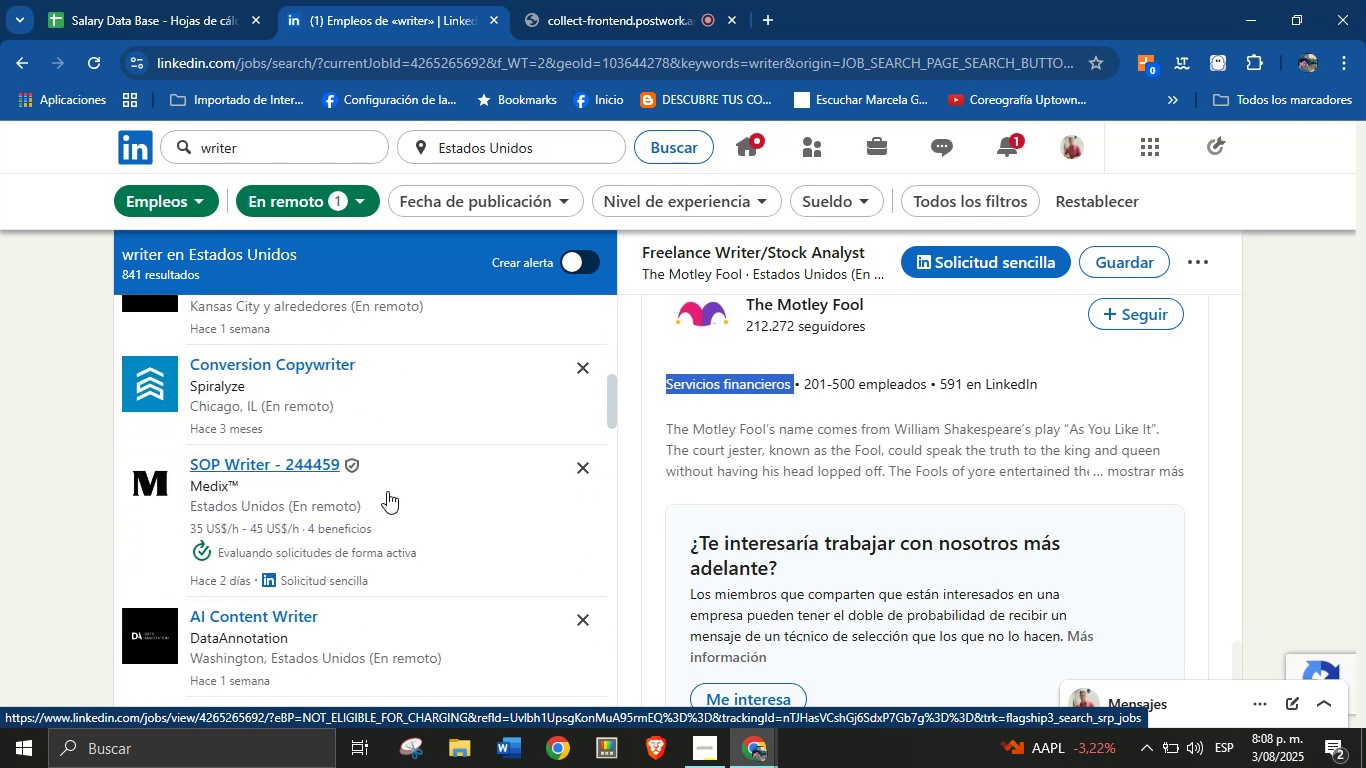 
left_click([336, 458])
 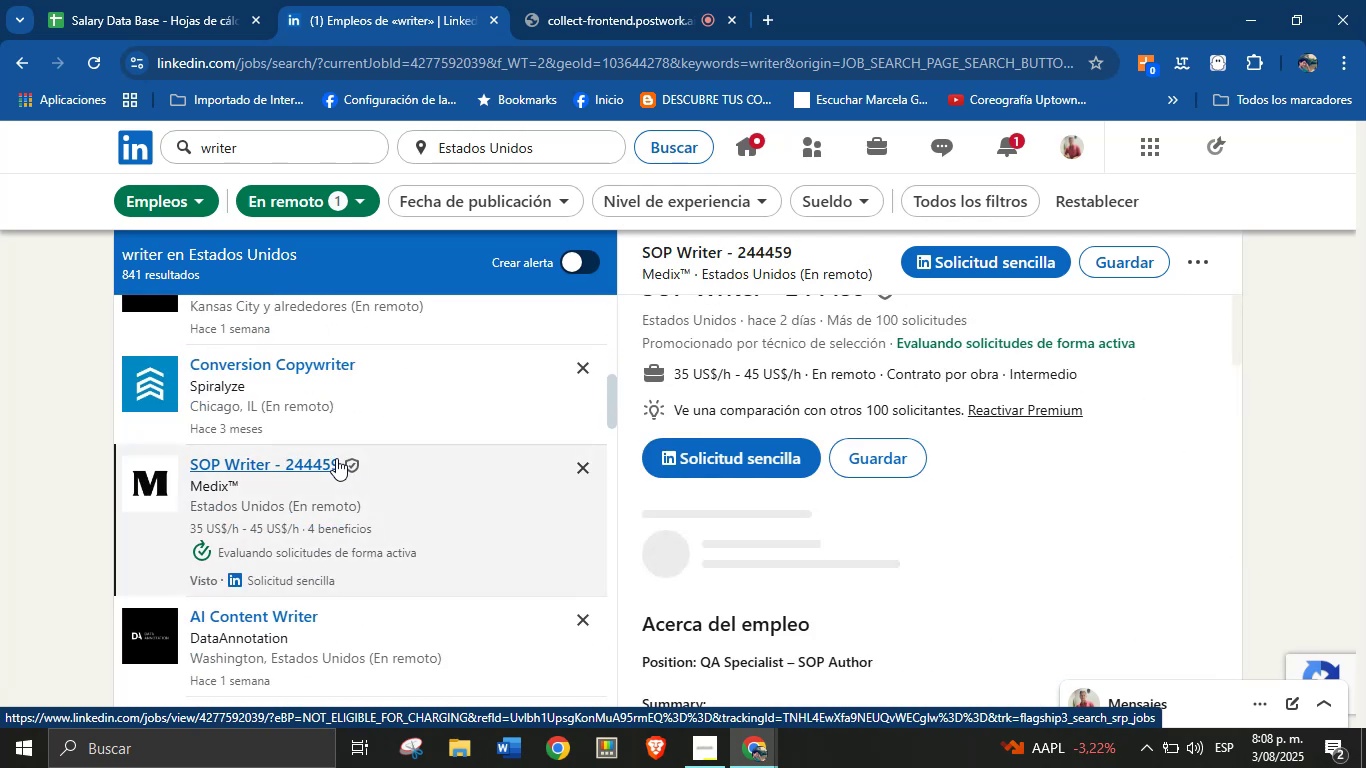 
scroll: coordinate [924, 286], scroll_direction: up, amount: 3.0
 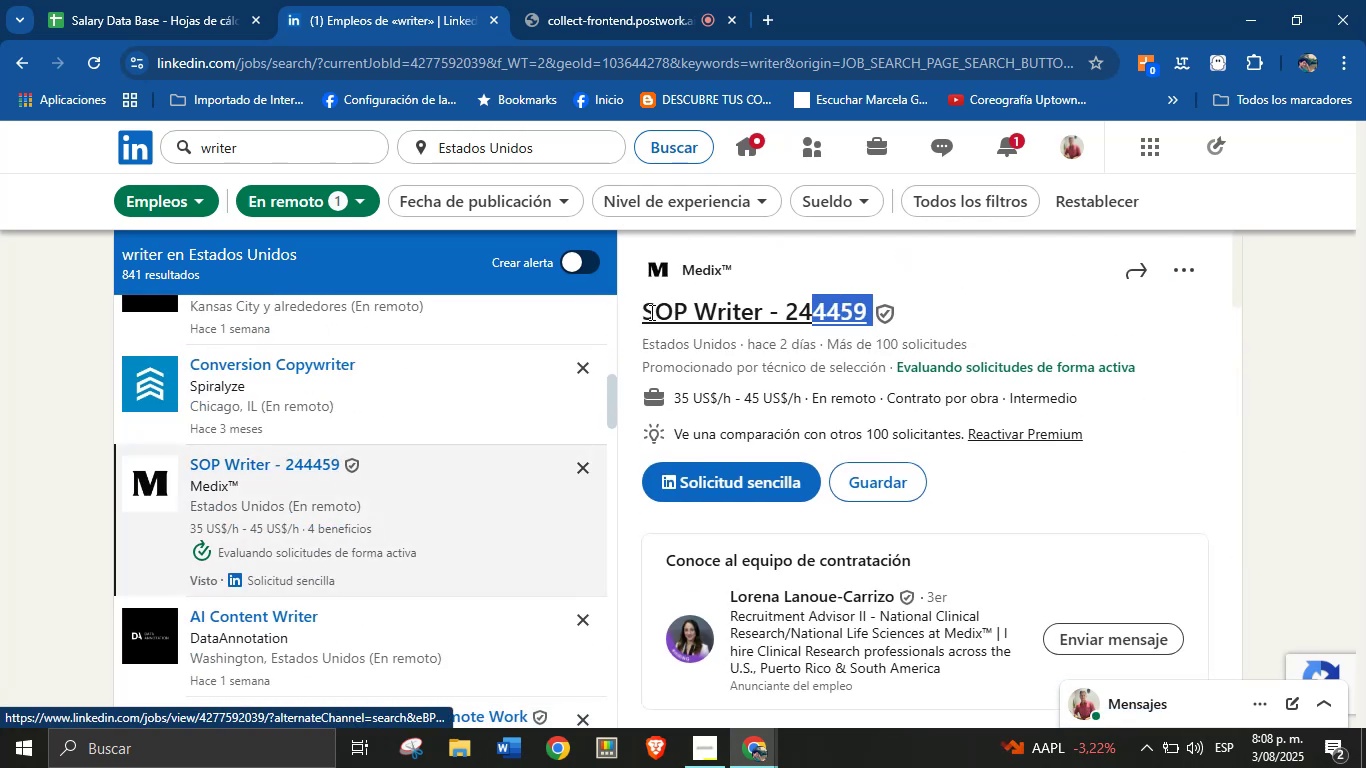 
key(Control+C)
 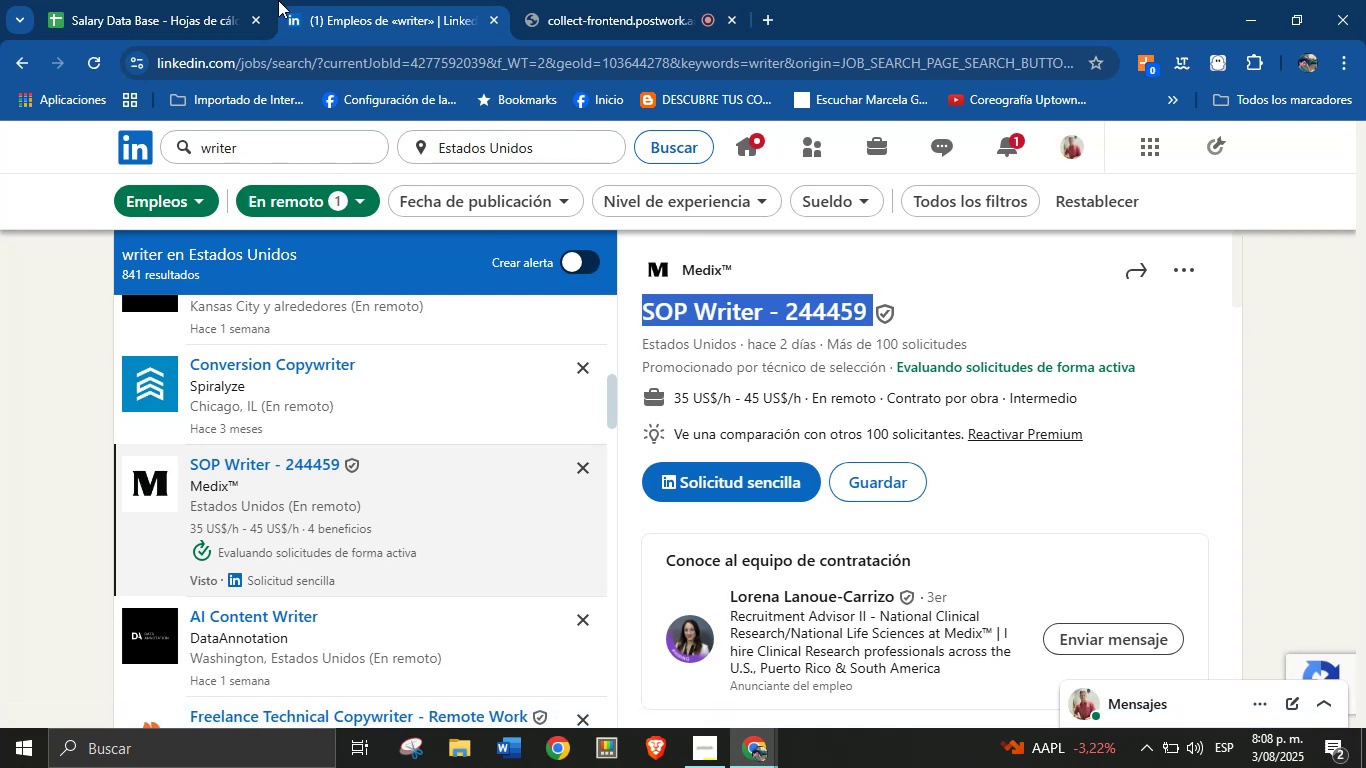 
left_click([229, 0])
 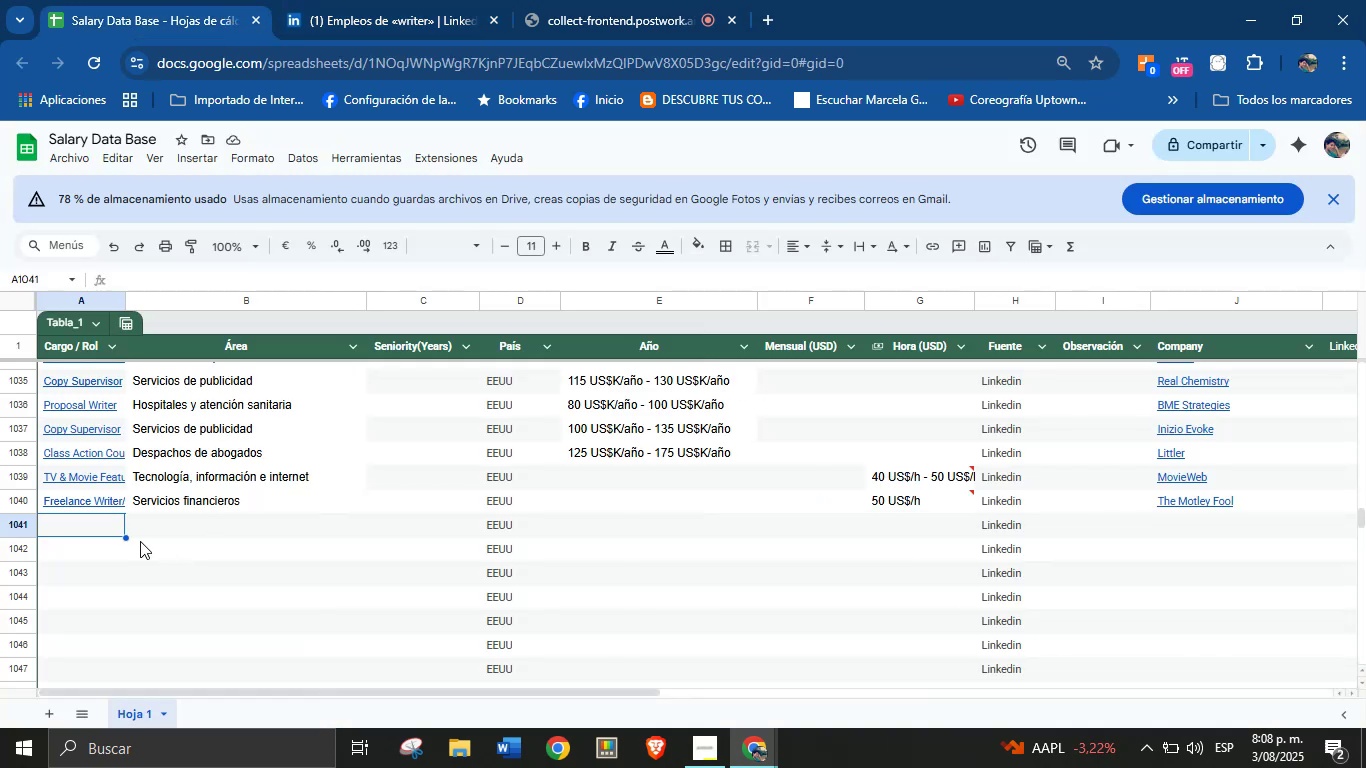 
left_click([118, 527])
 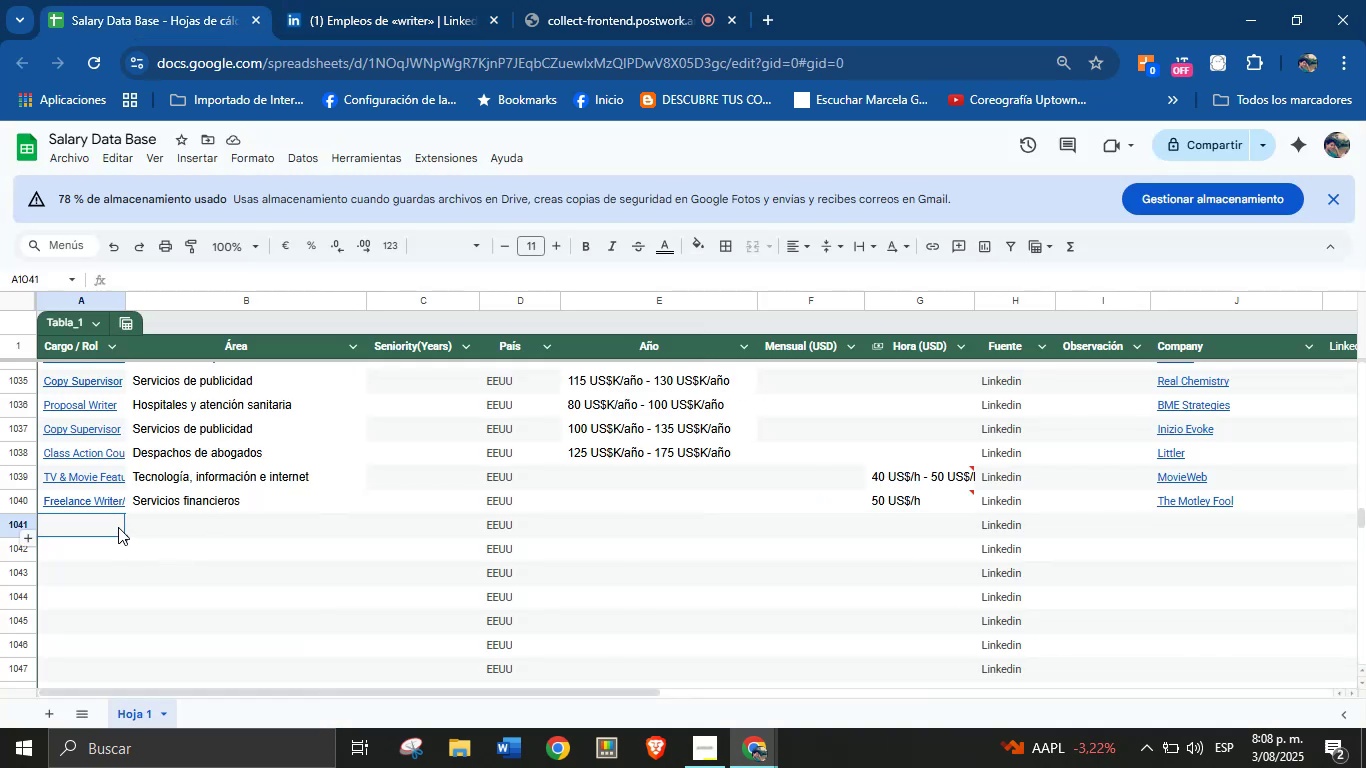 
key(Control+V)
 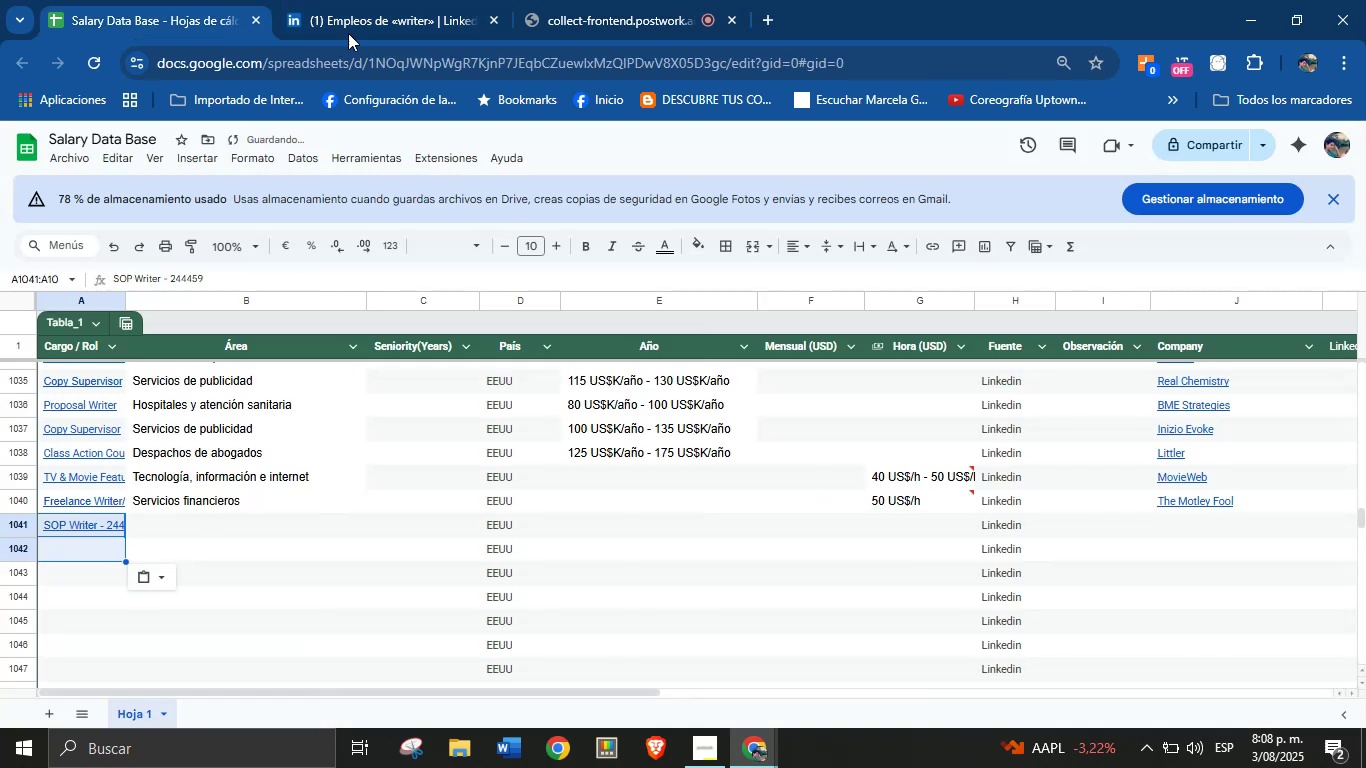 
left_click([385, 0])
 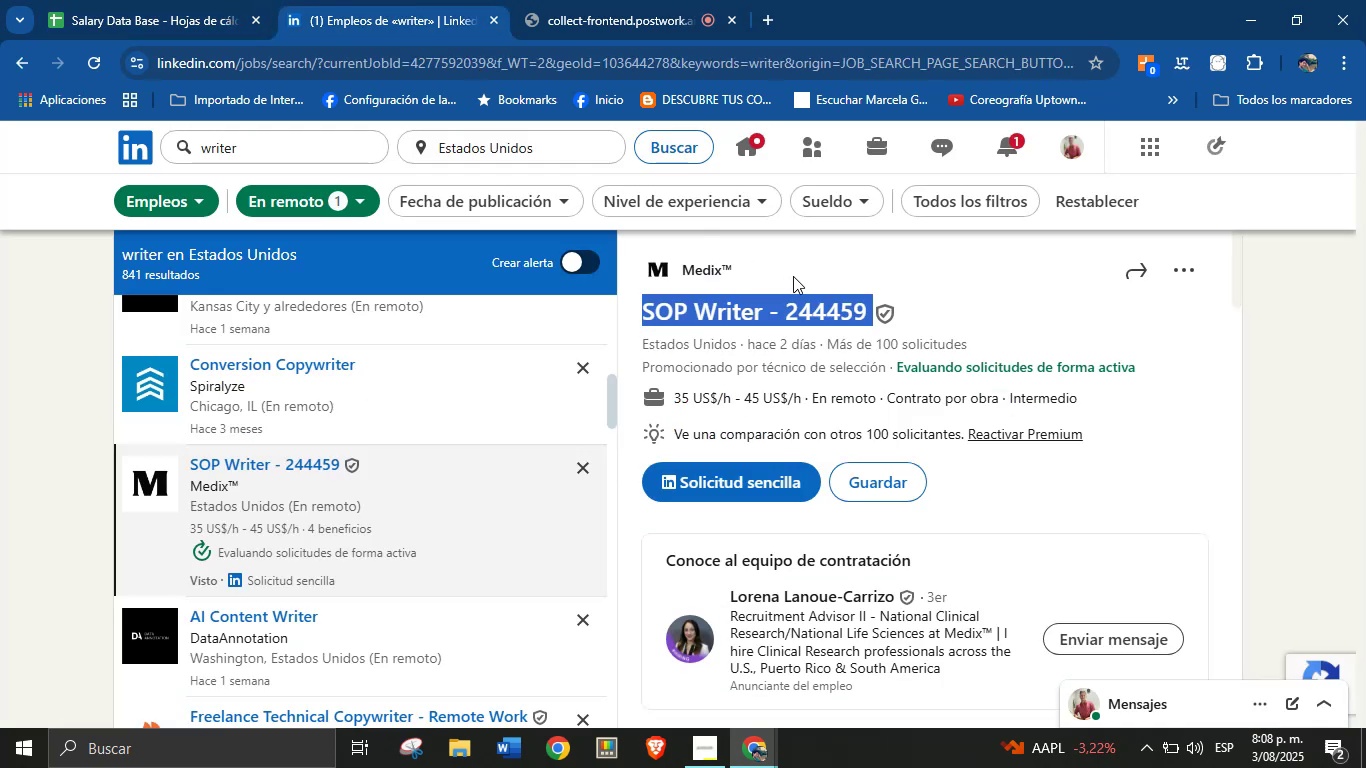 
left_click([802, 272])
 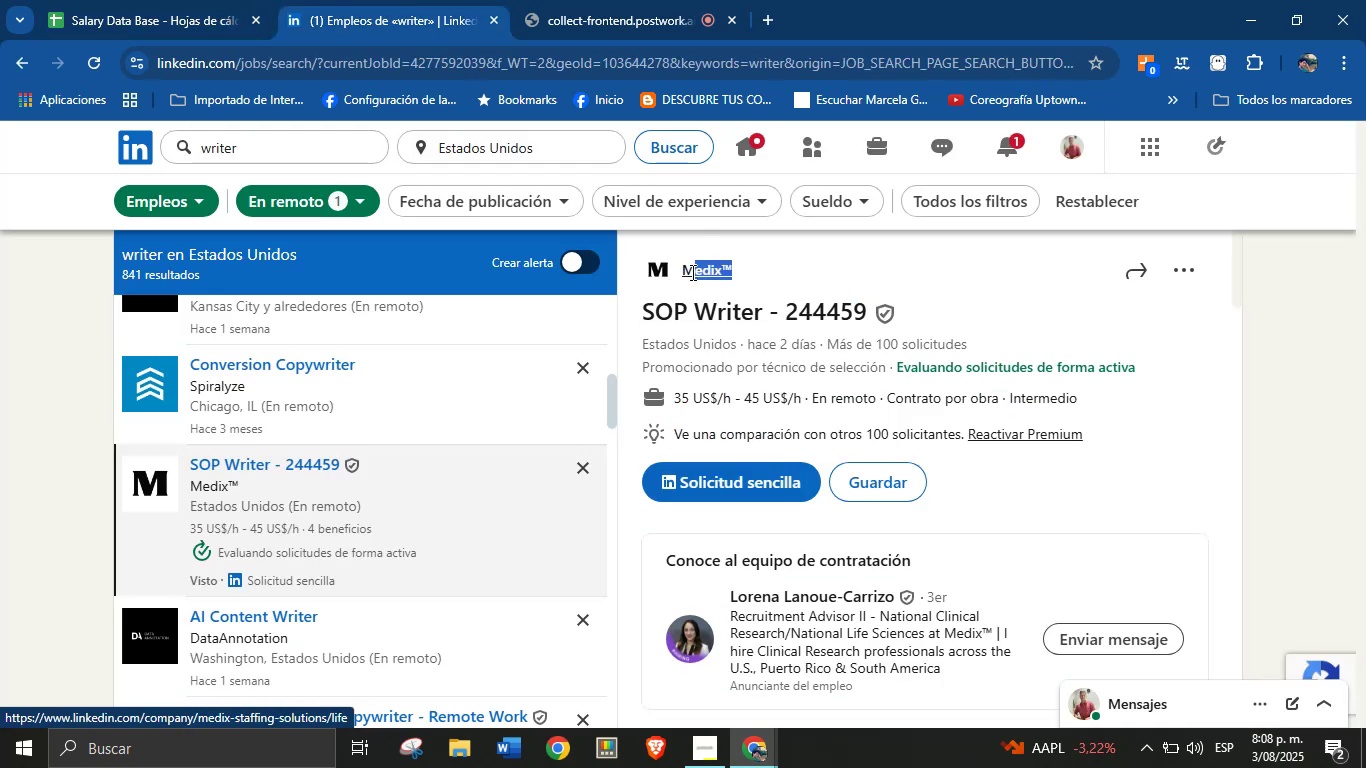 
key(Control+C)
 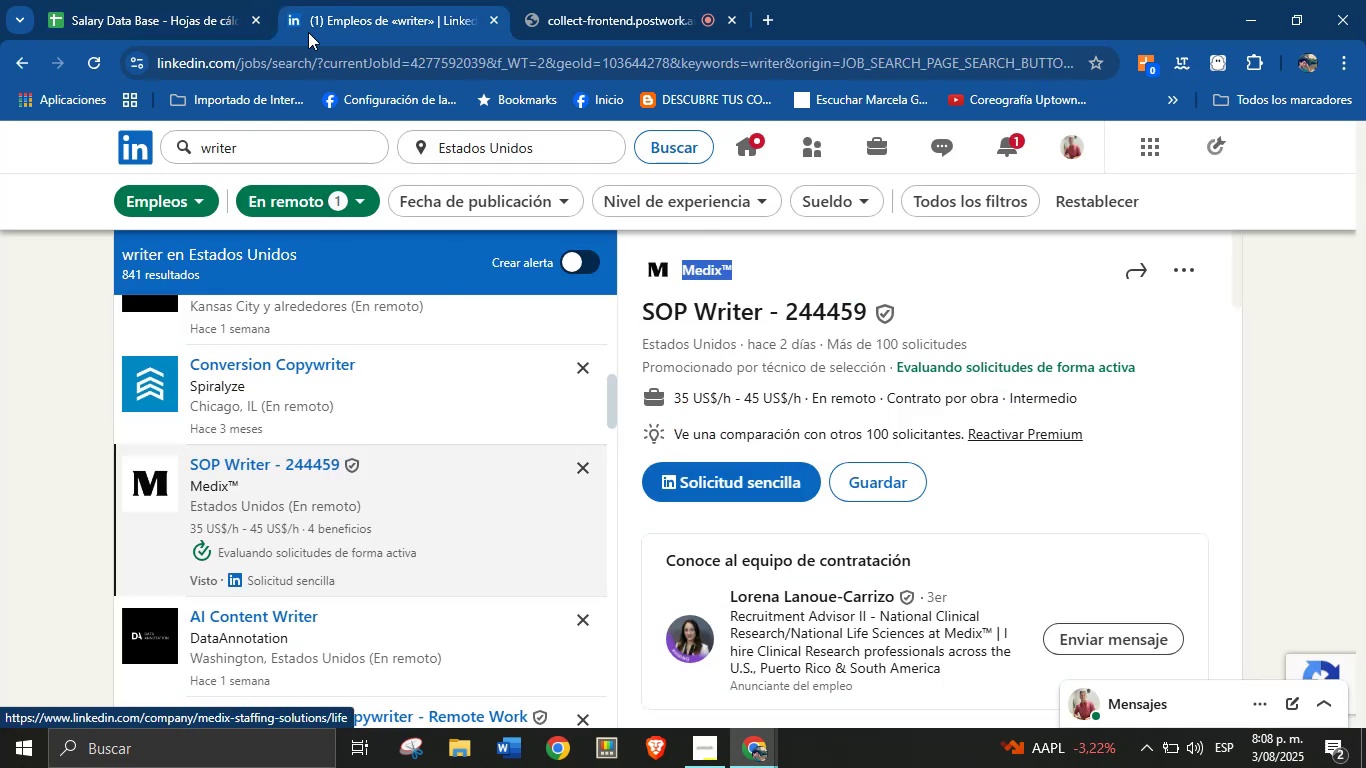 
left_click([218, 0])
 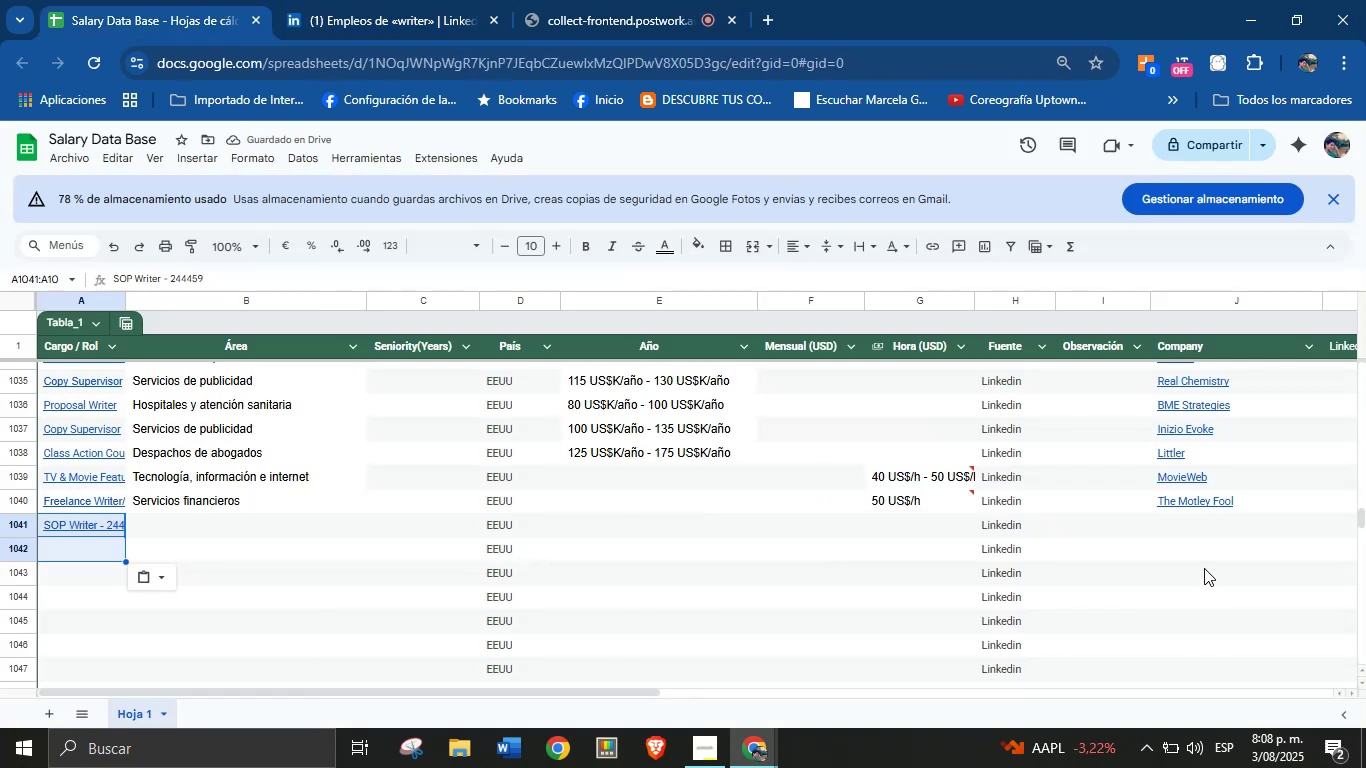 
key(Control+V)
 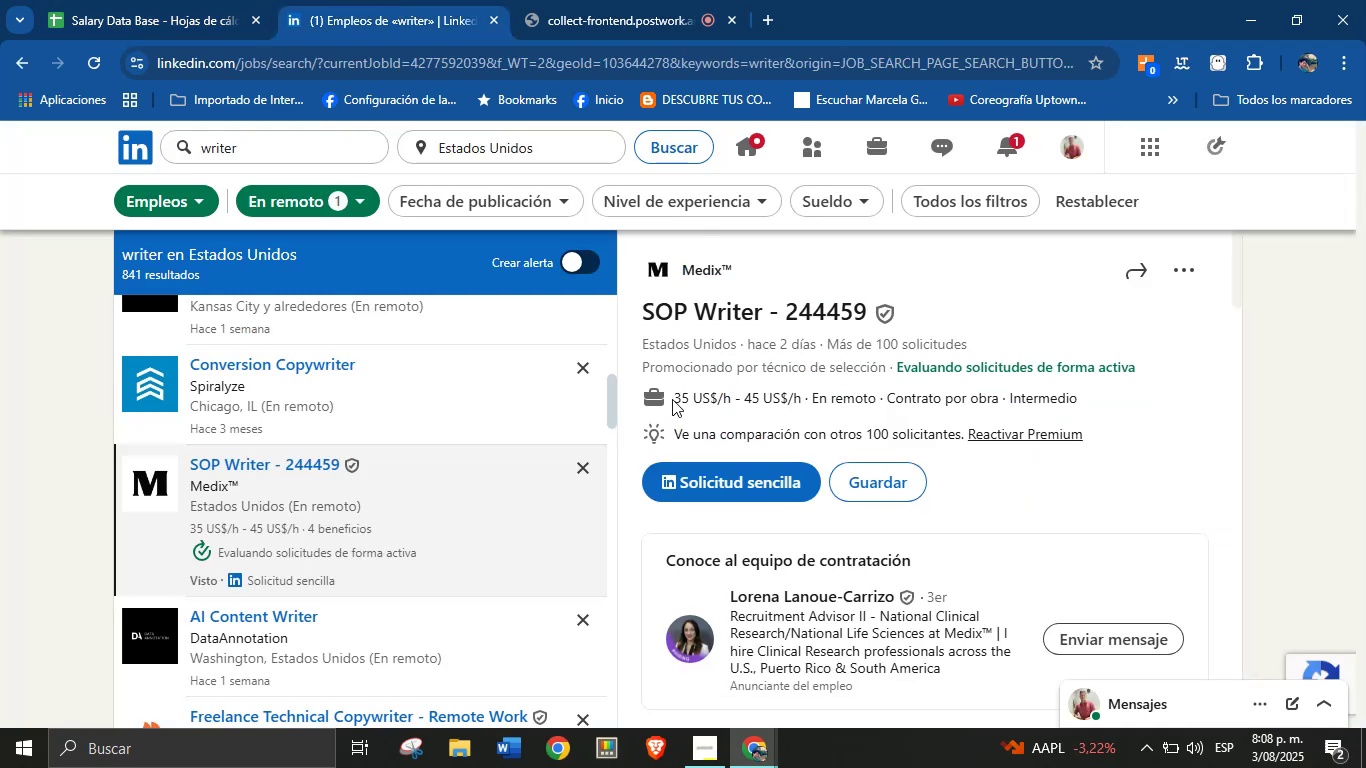 
key(Control+C)
 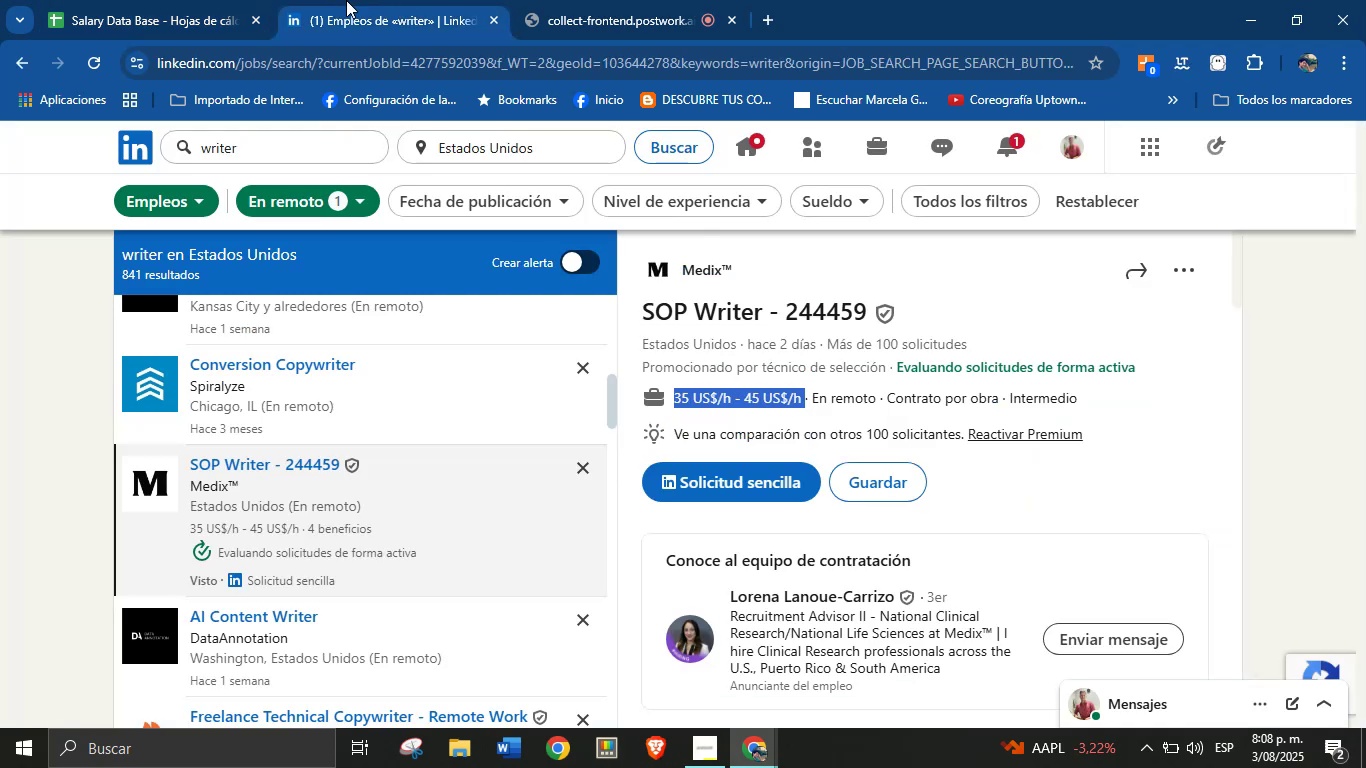 
left_click([283, 0])
 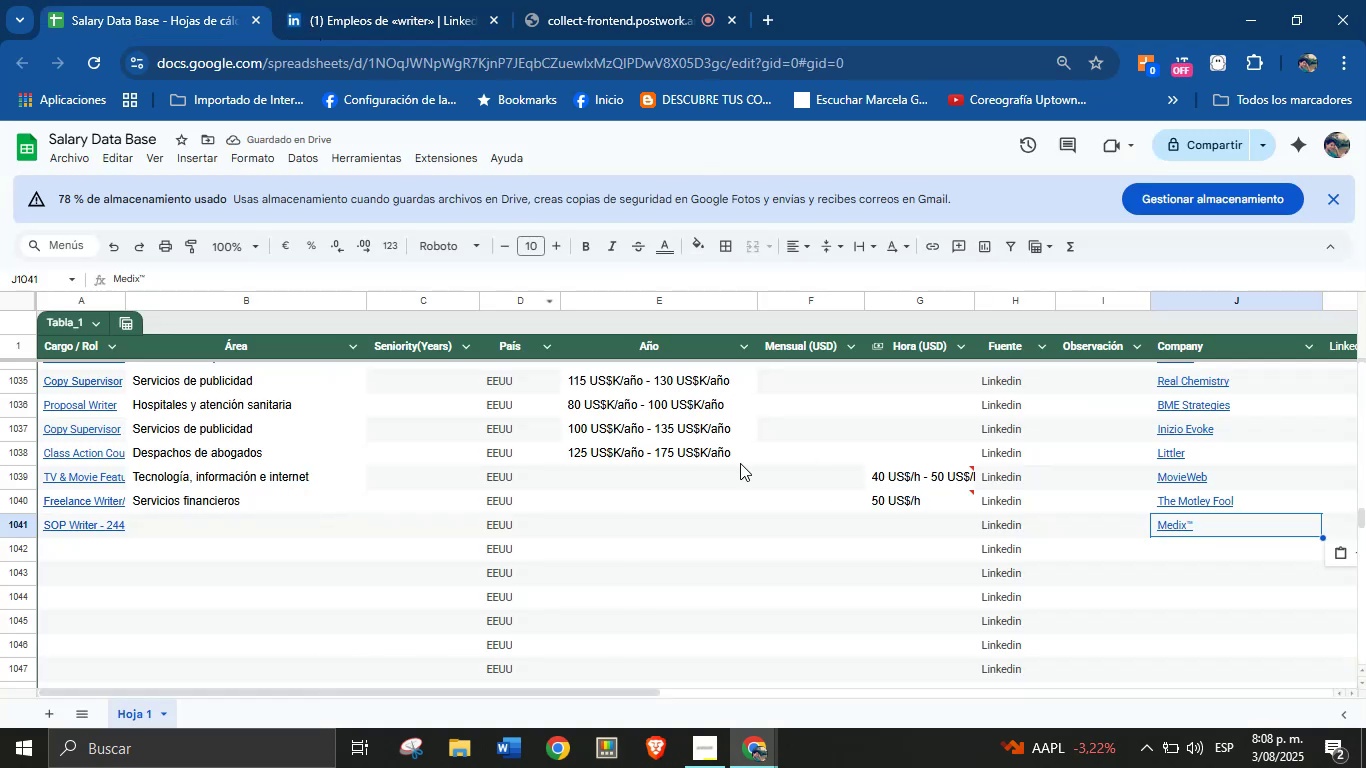 
left_click([900, 526])
 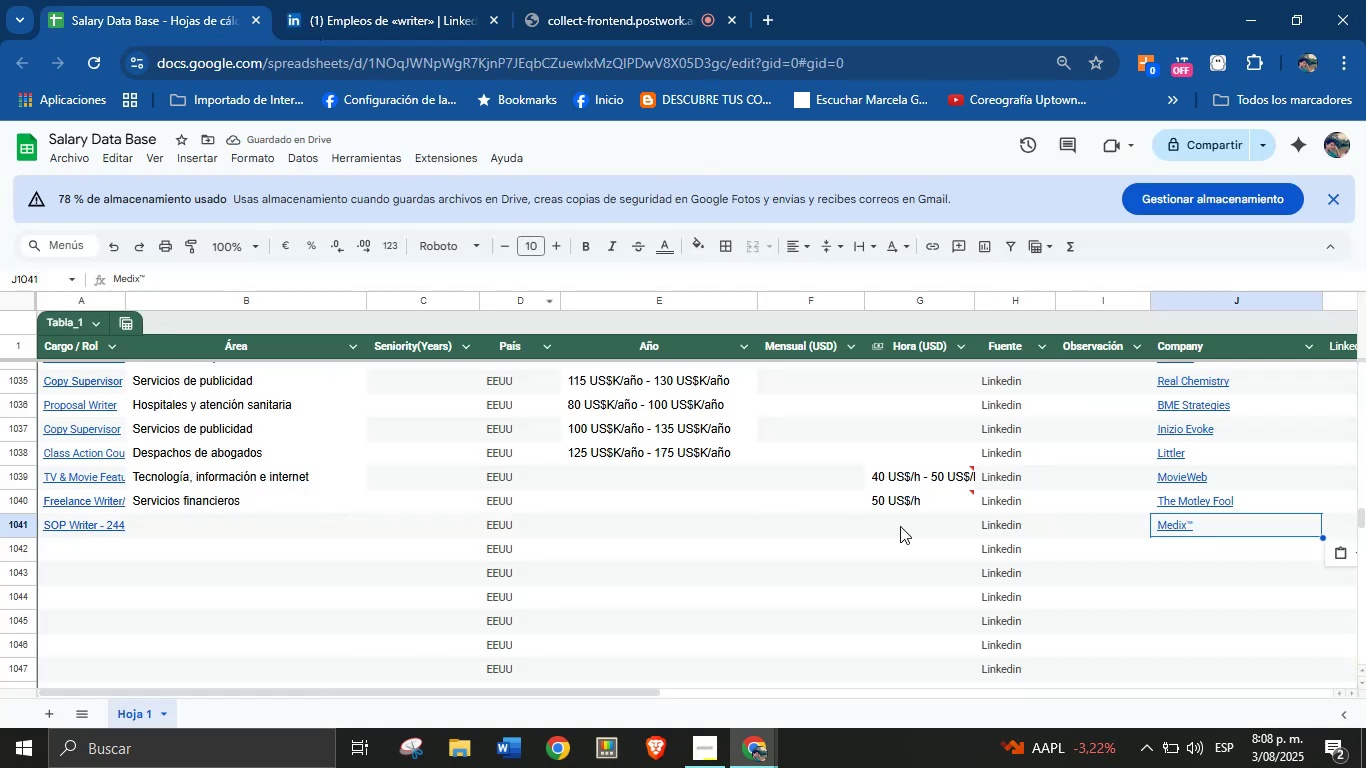 
key(Control+V)
 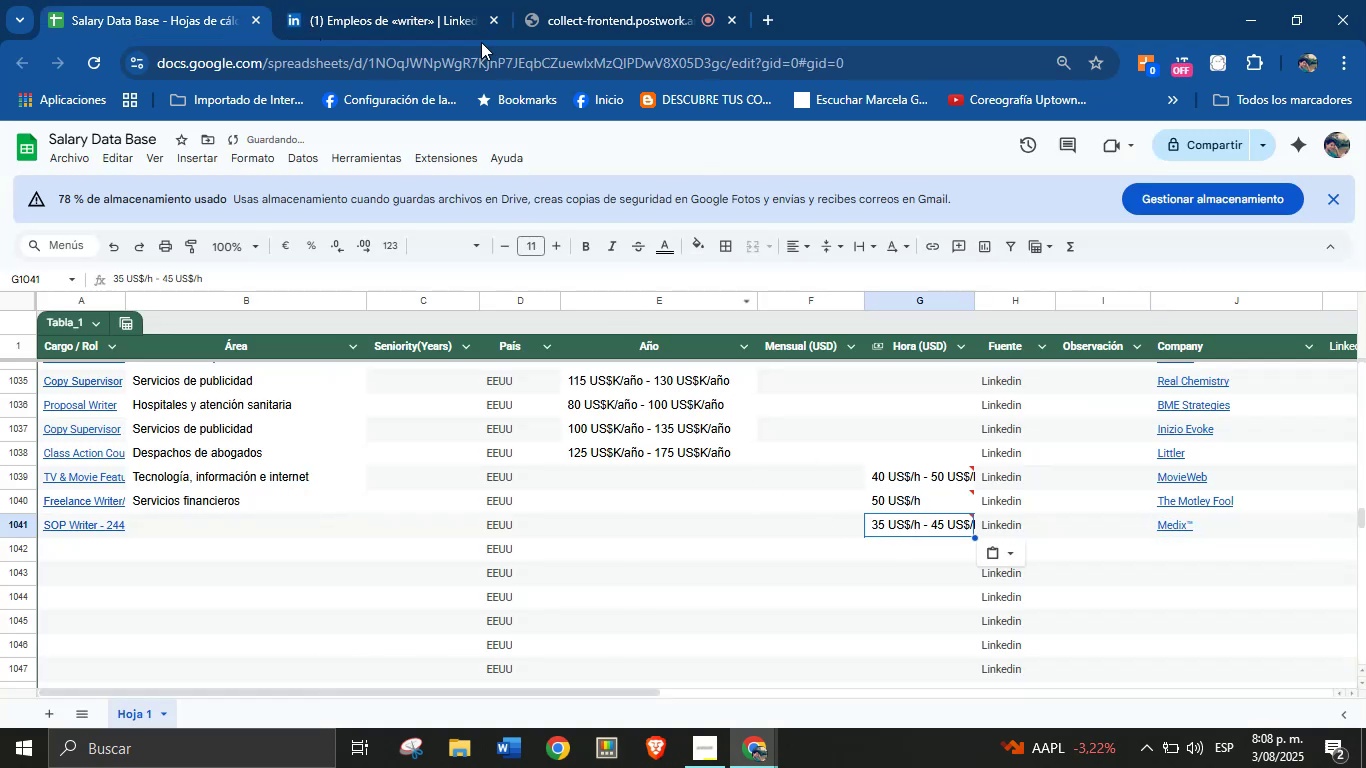 
left_click([440, 0])
 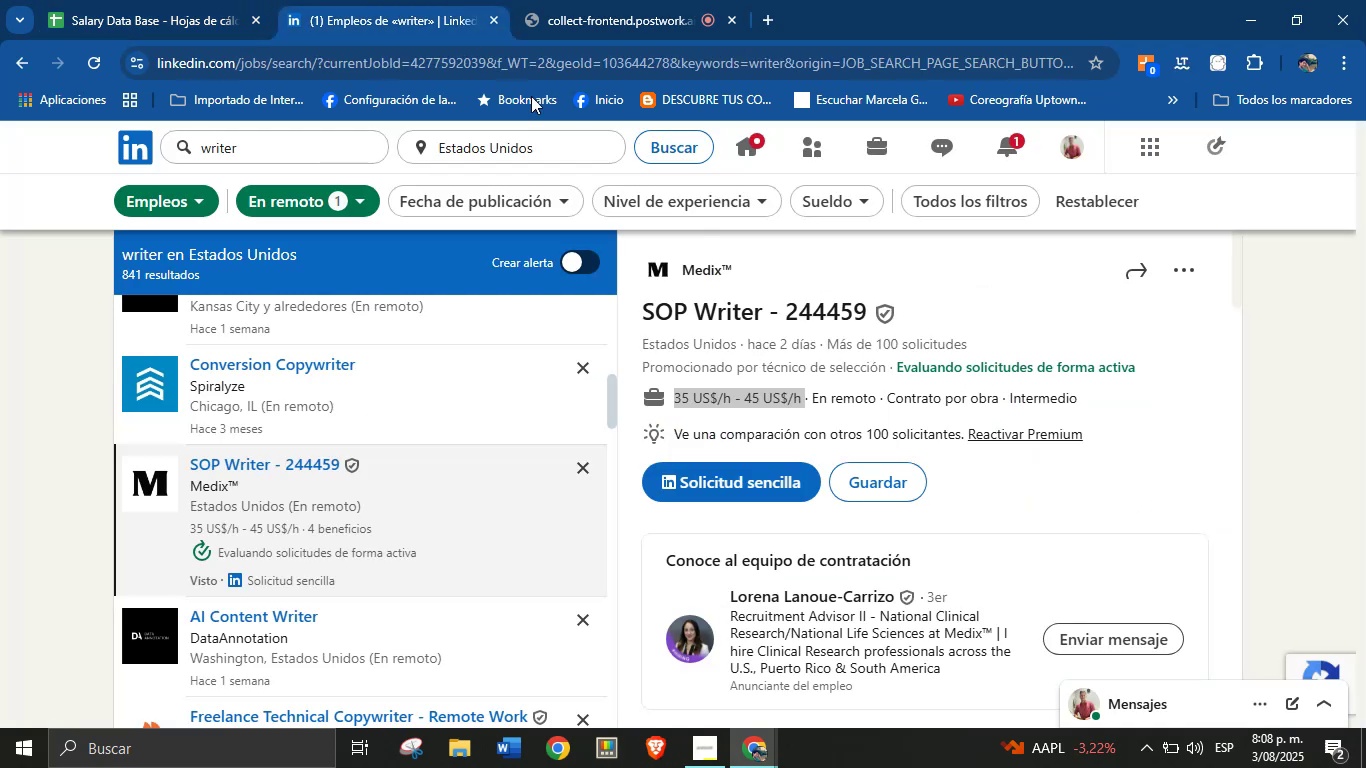 
scroll: coordinate [826, 481], scroll_direction: down, amount: 23.0
 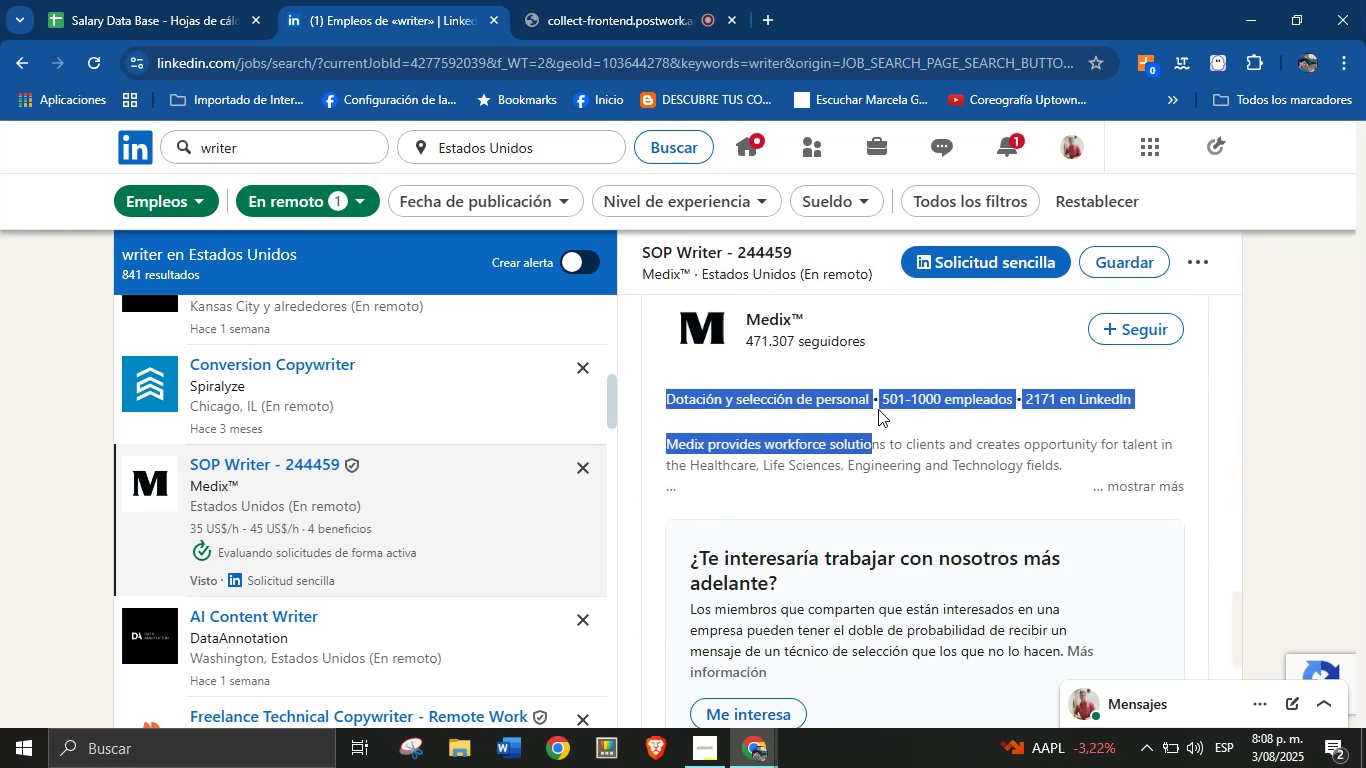 
key(Control+C)
 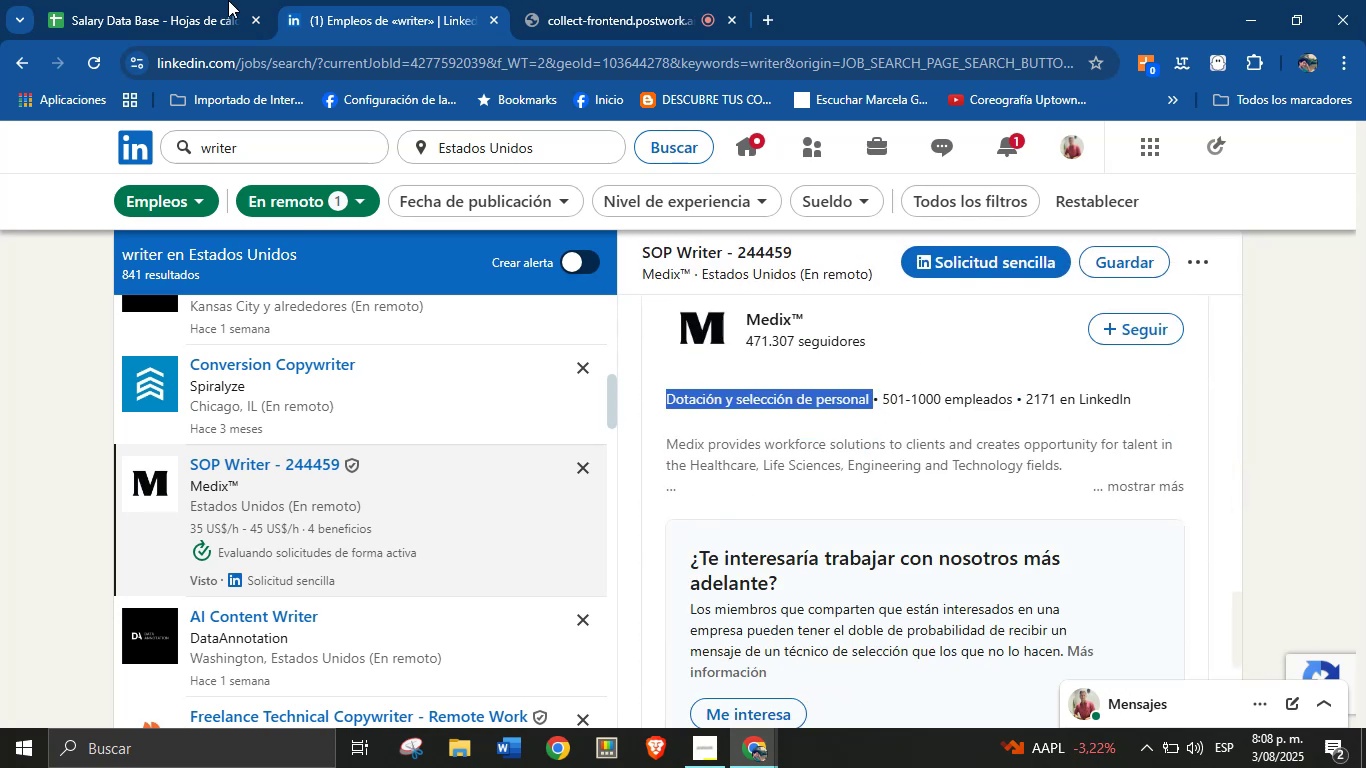 
left_click([206, 0])
 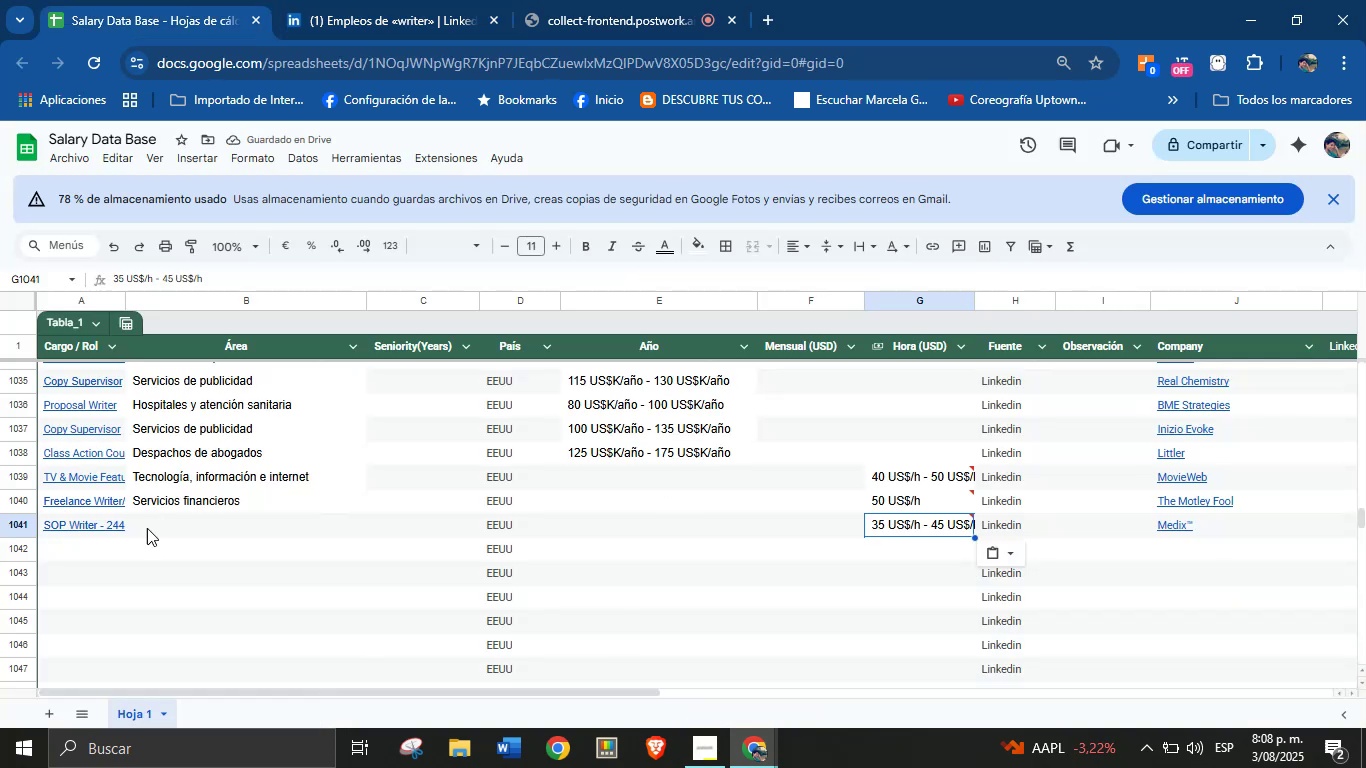 
left_click([158, 539])
 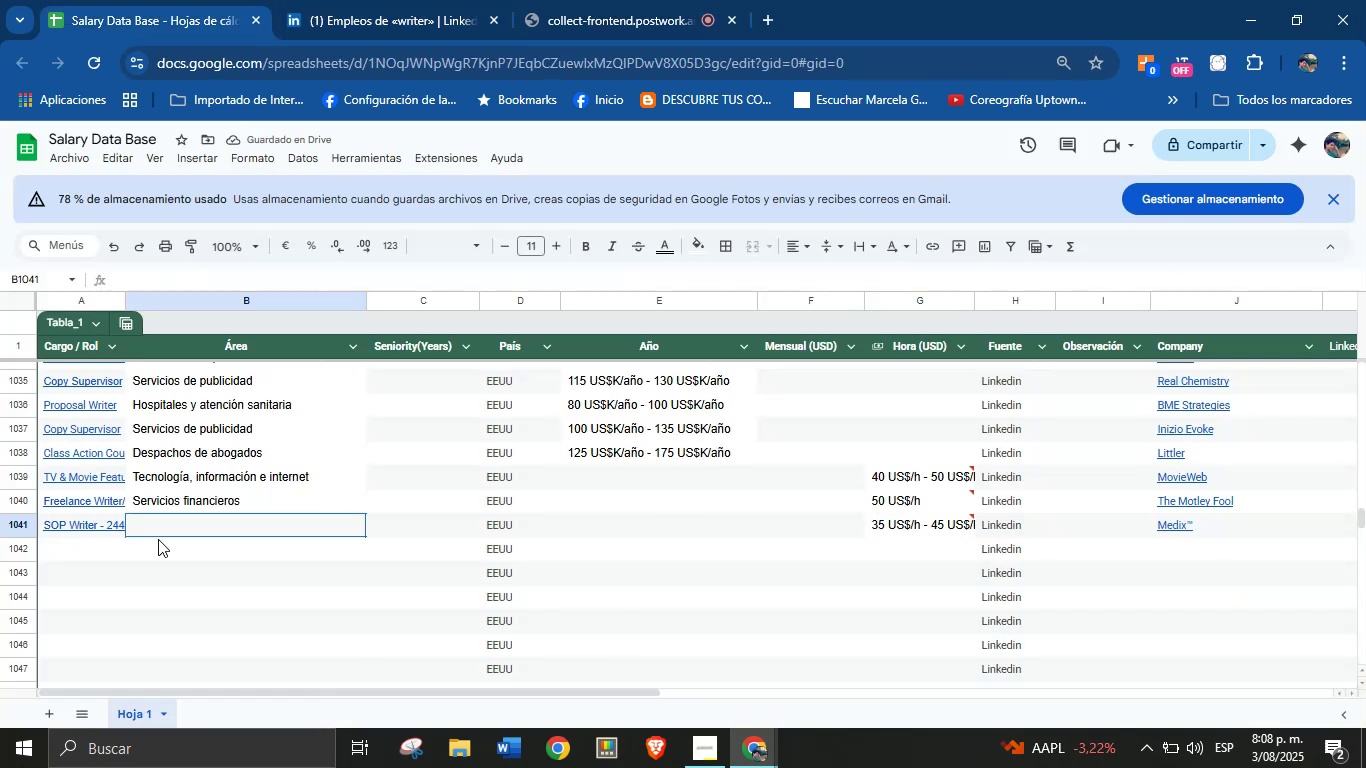 
key(Control+V)
 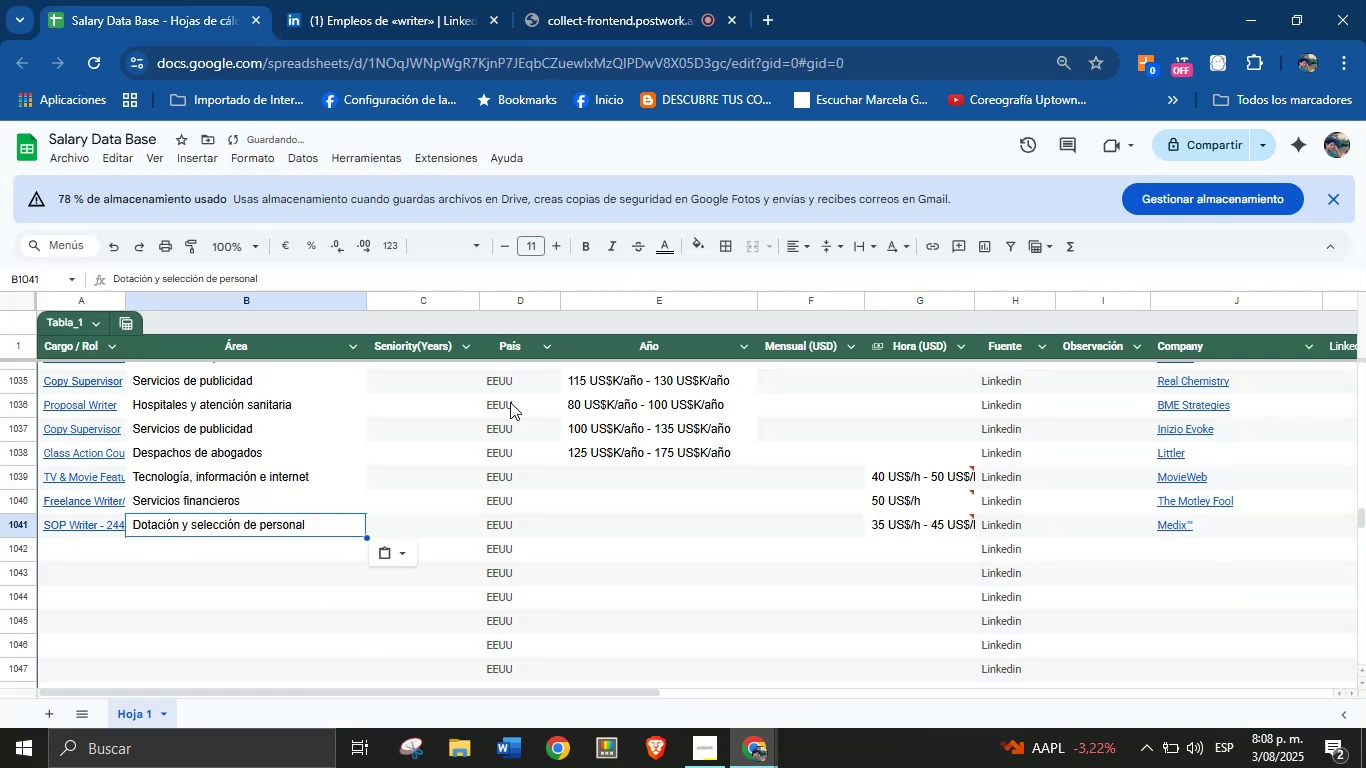 
left_click([360, 0])
 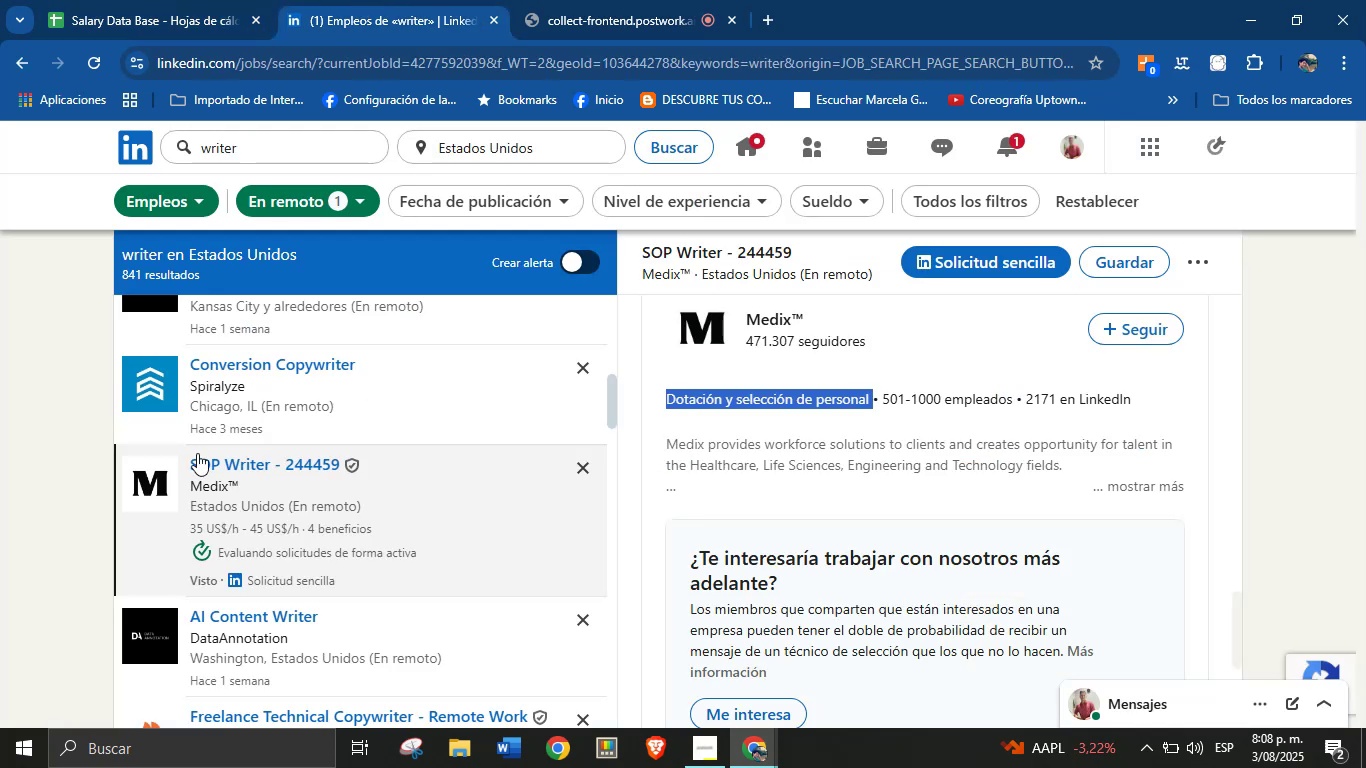 
scroll: coordinate [406, 497], scroll_direction: down, amount: 7.0
 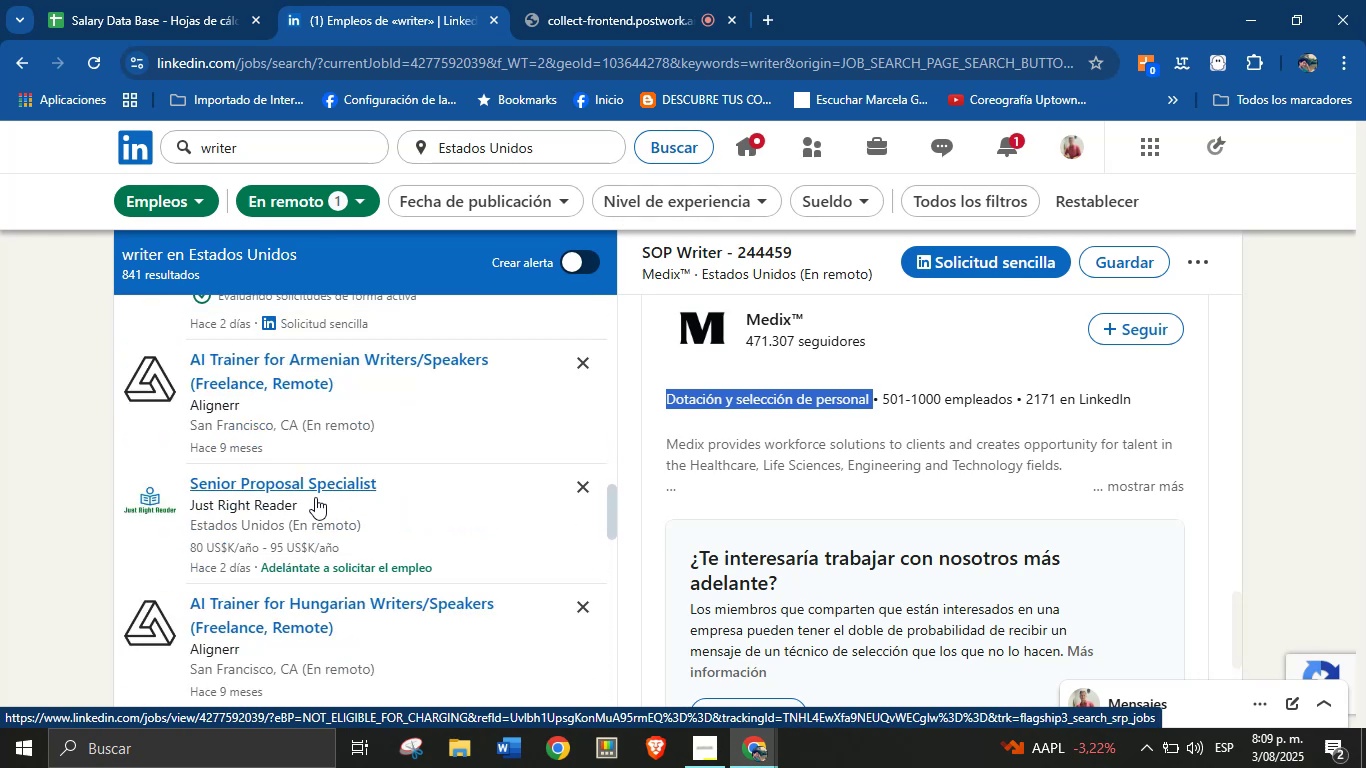 
left_click([300, 495])
 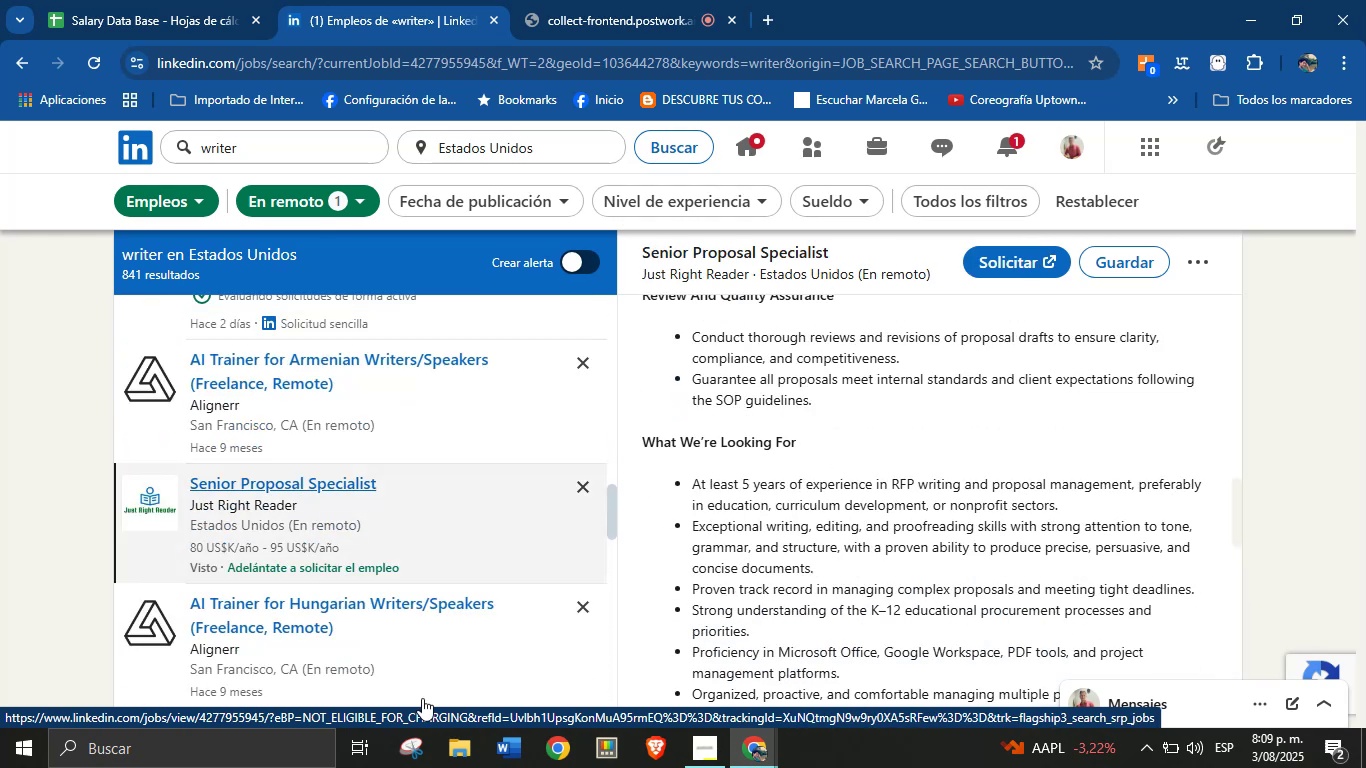 
scroll: coordinate [909, 553], scroll_direction: up, amount: 11.0
 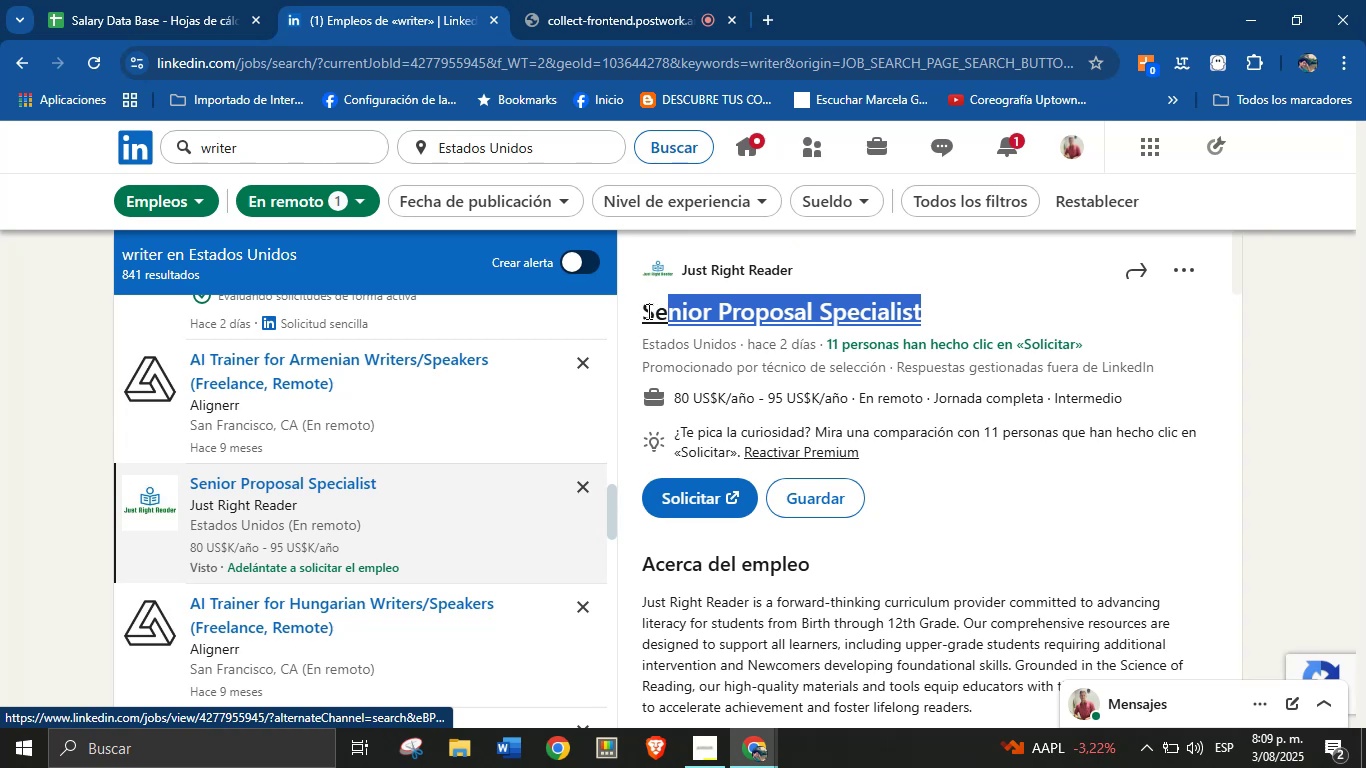 
key(Control+C)
 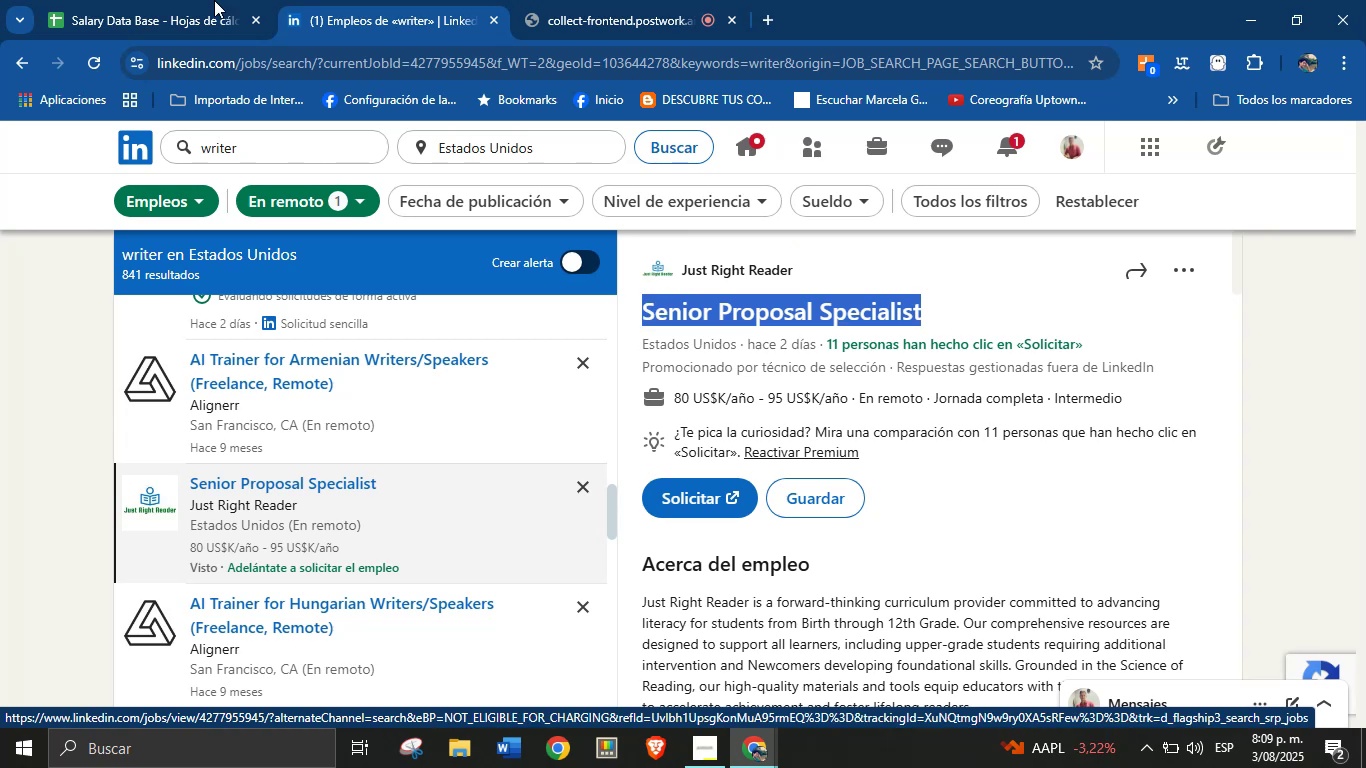 
left_click([209, 0])
 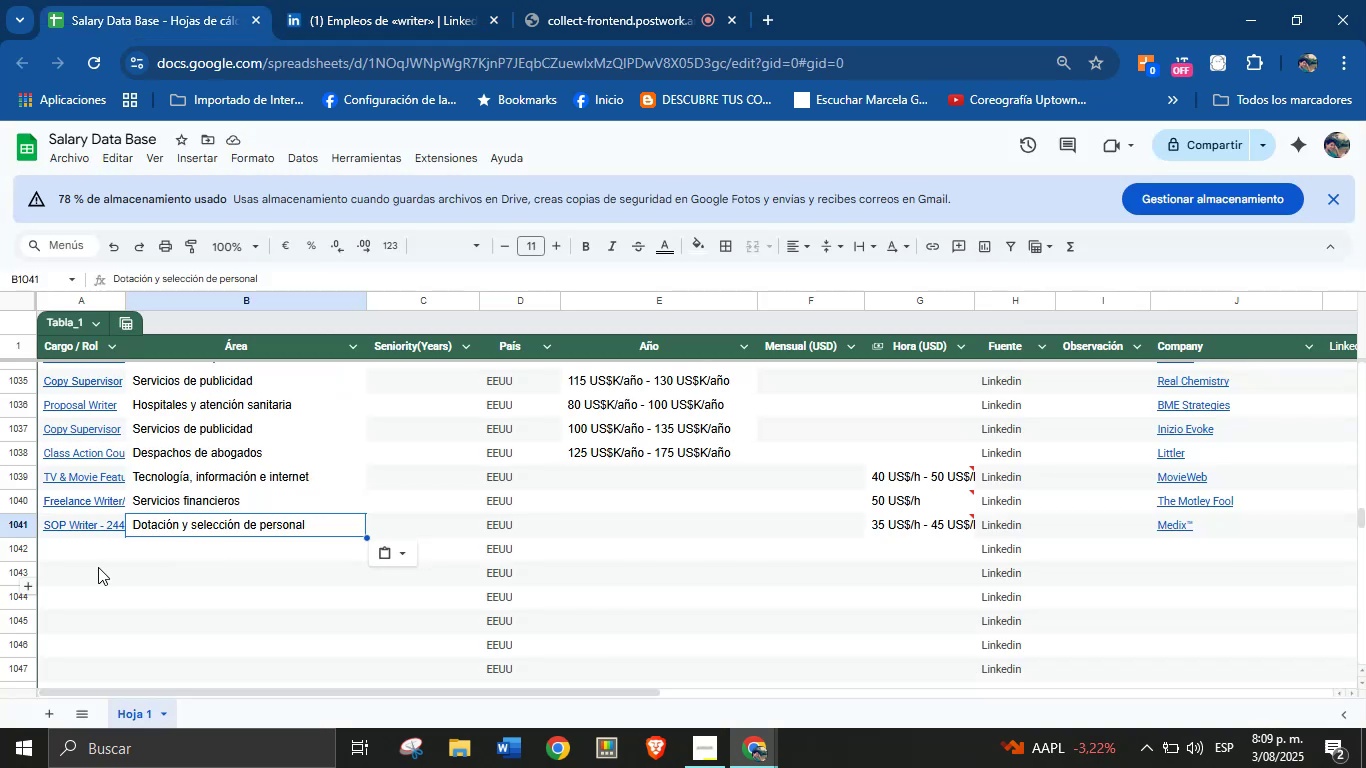 
hold_key(key=ControlLeft, duration=0.54)
 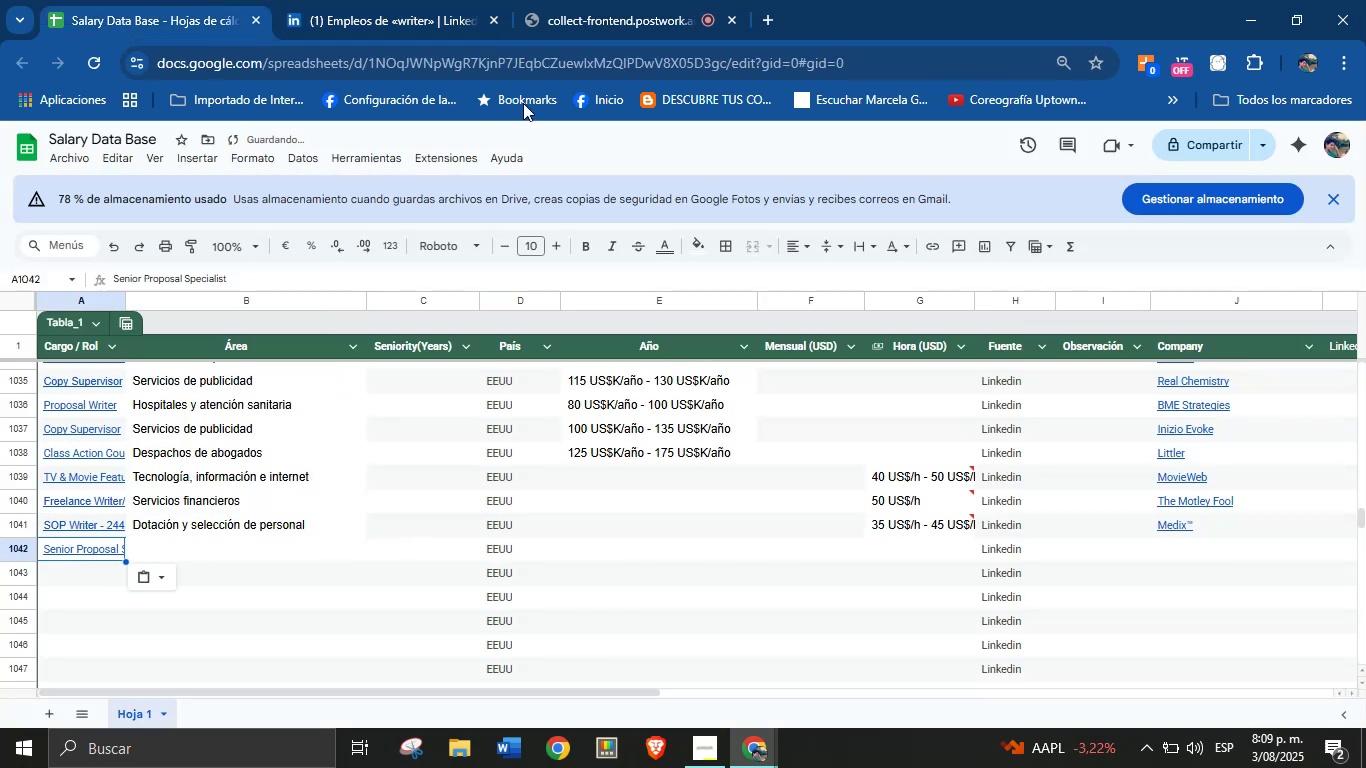 
hold_key(key=V, duration=7.52)
 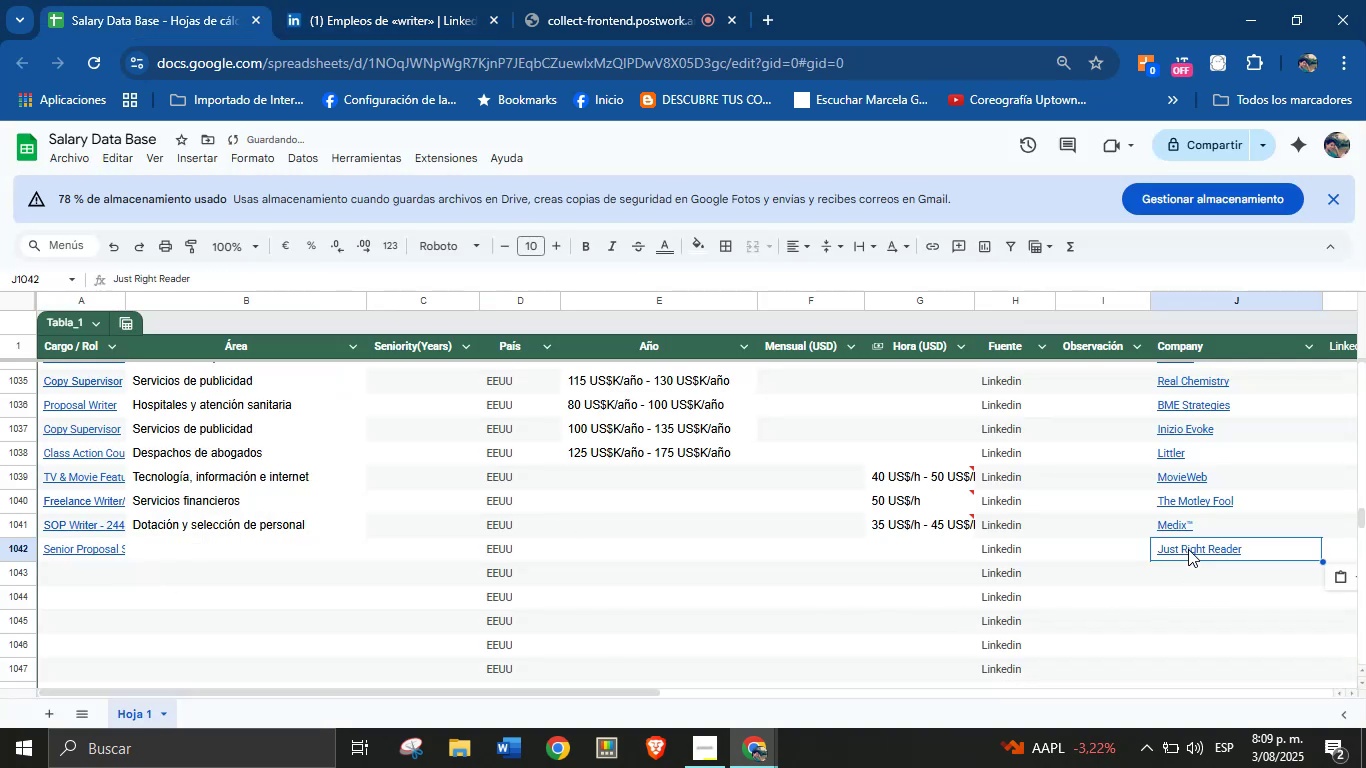 
double_click([490, 0])
 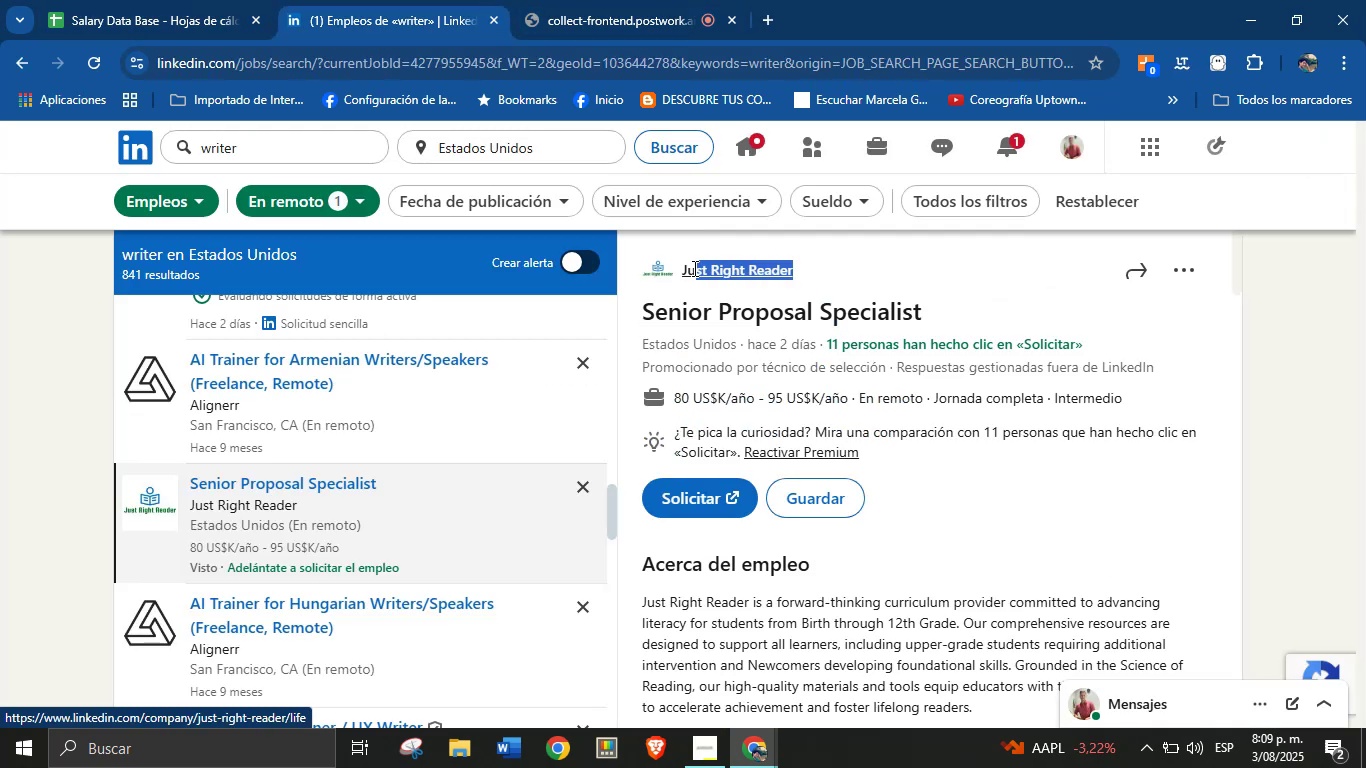 
key(Control+C)
 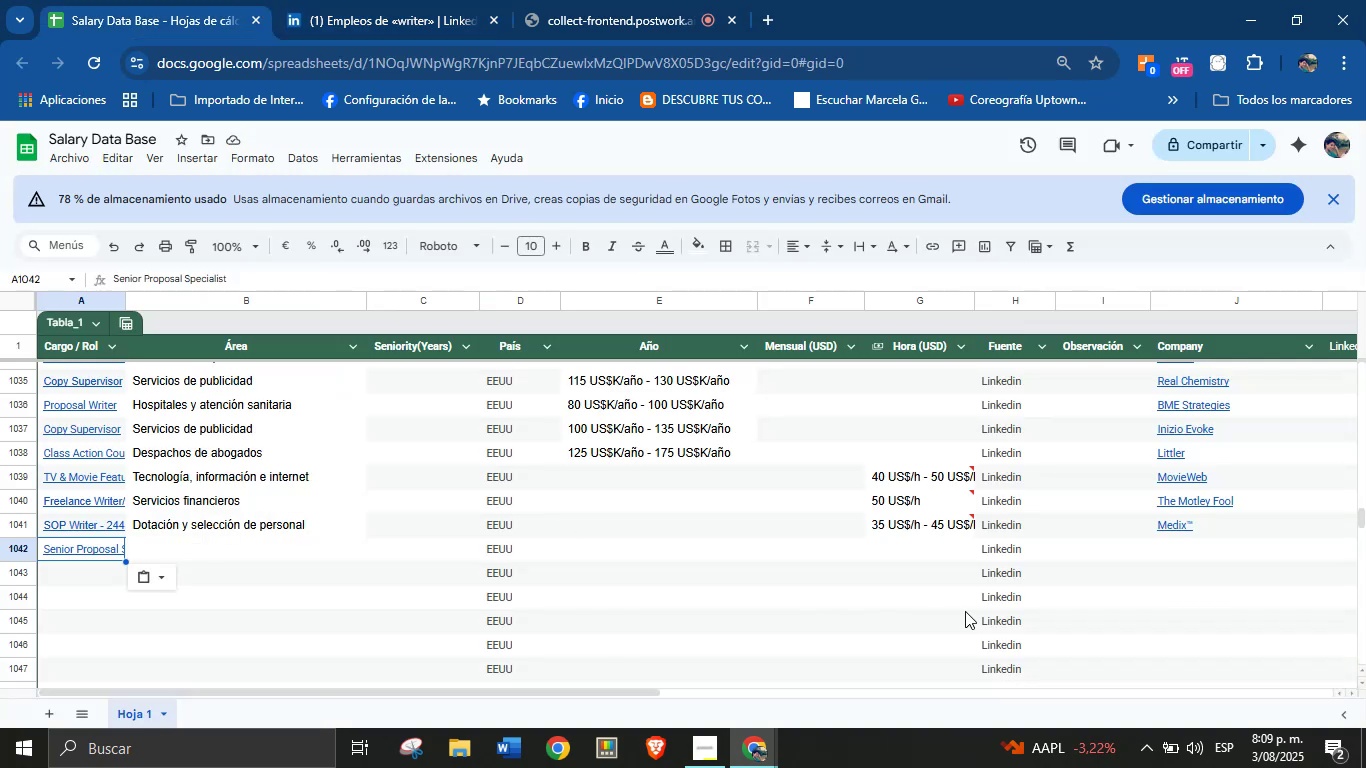 
left_click([1188, 549])
 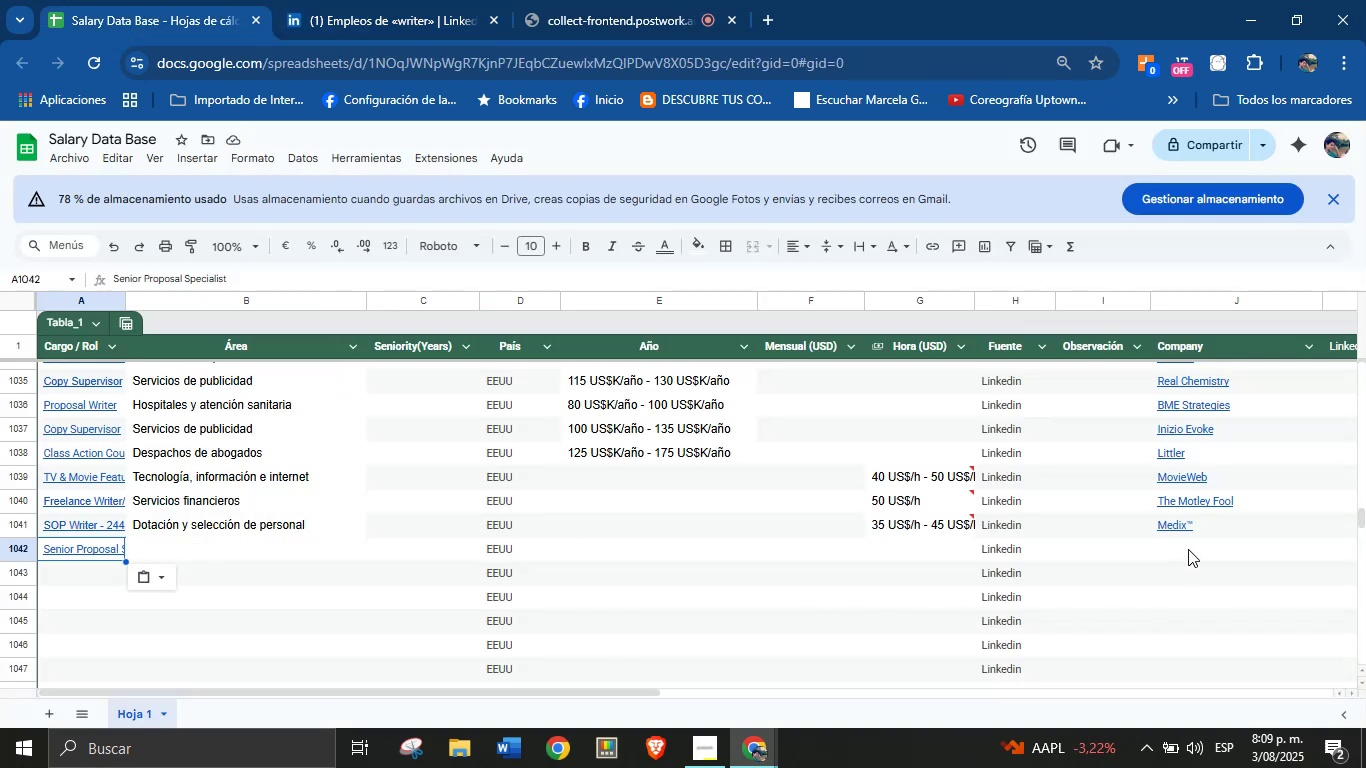 
hold_key(key=ControlLeft, duration=0.57)
 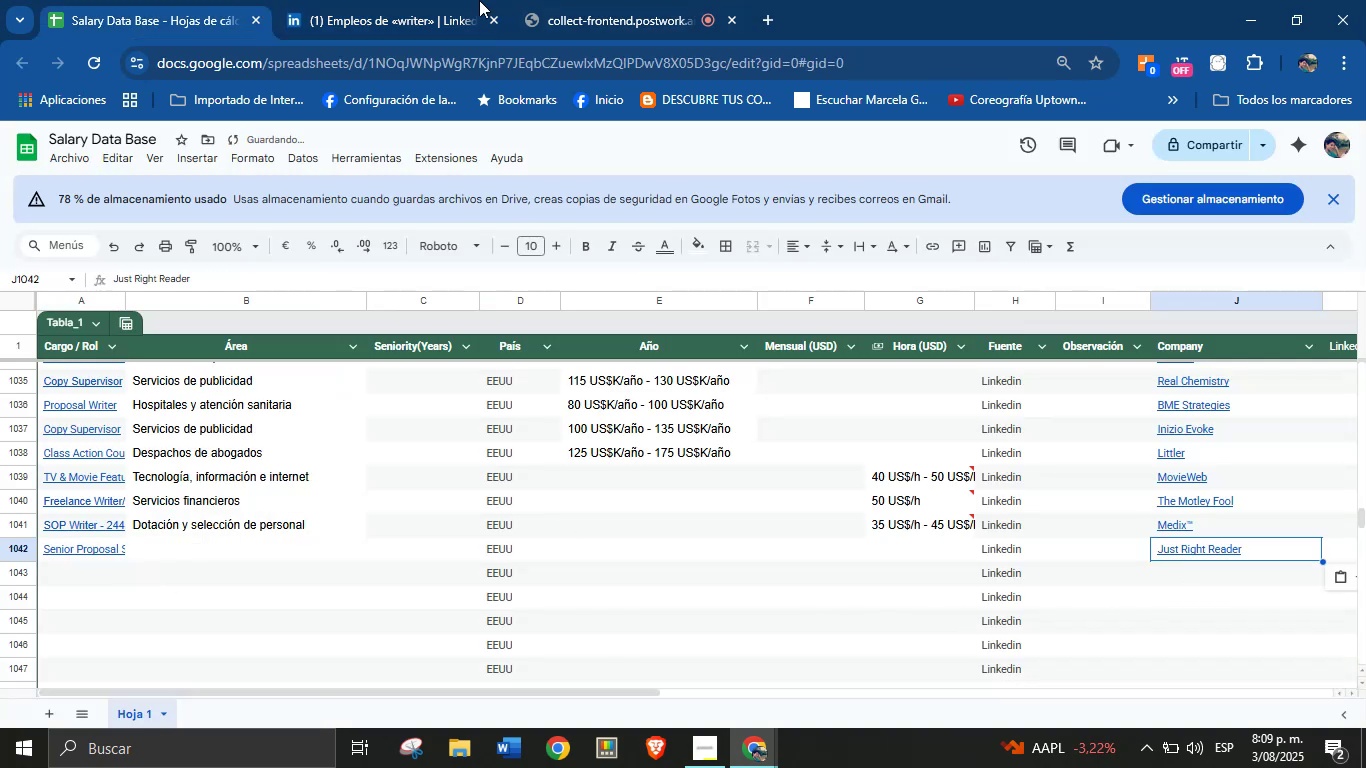 
left_click([465, 0])
 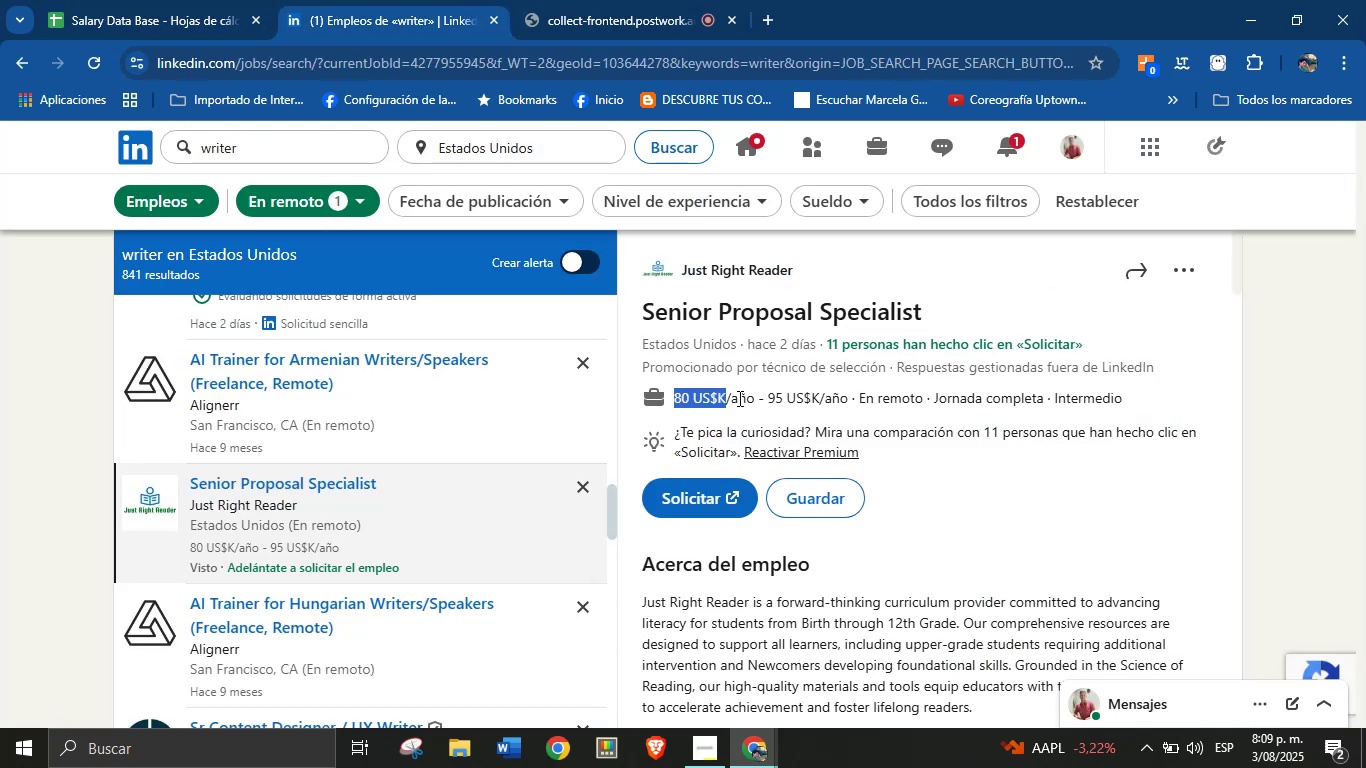 
key(Control+C)
 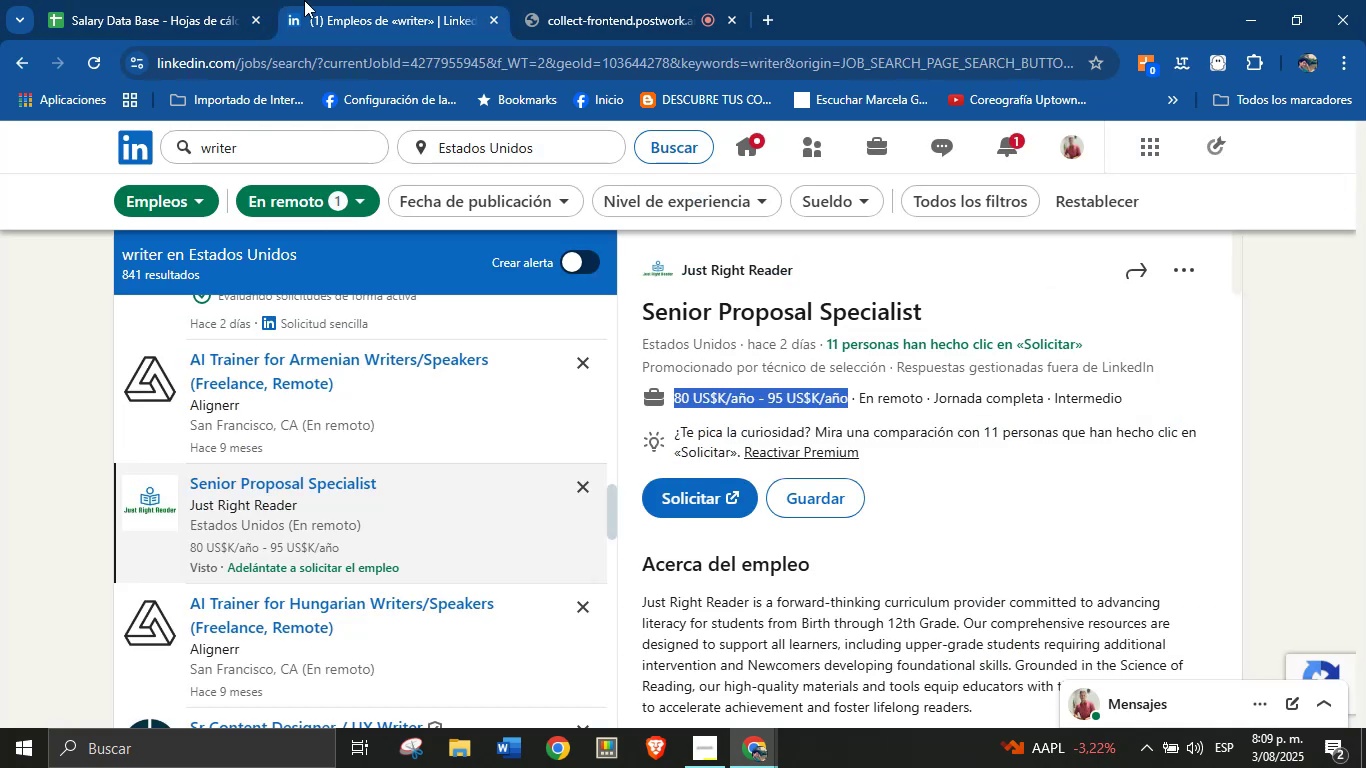 
left_click([233, 0])
 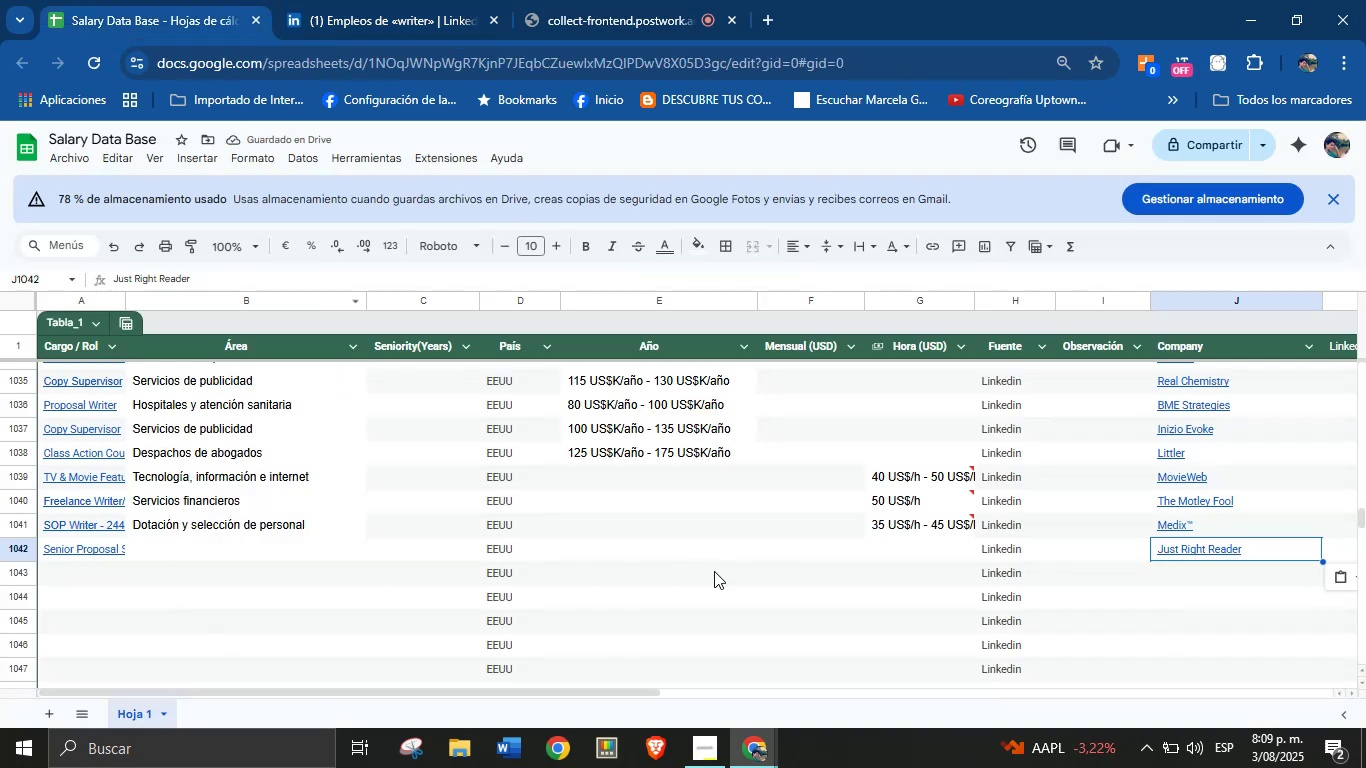 
left_click([763, 563])
 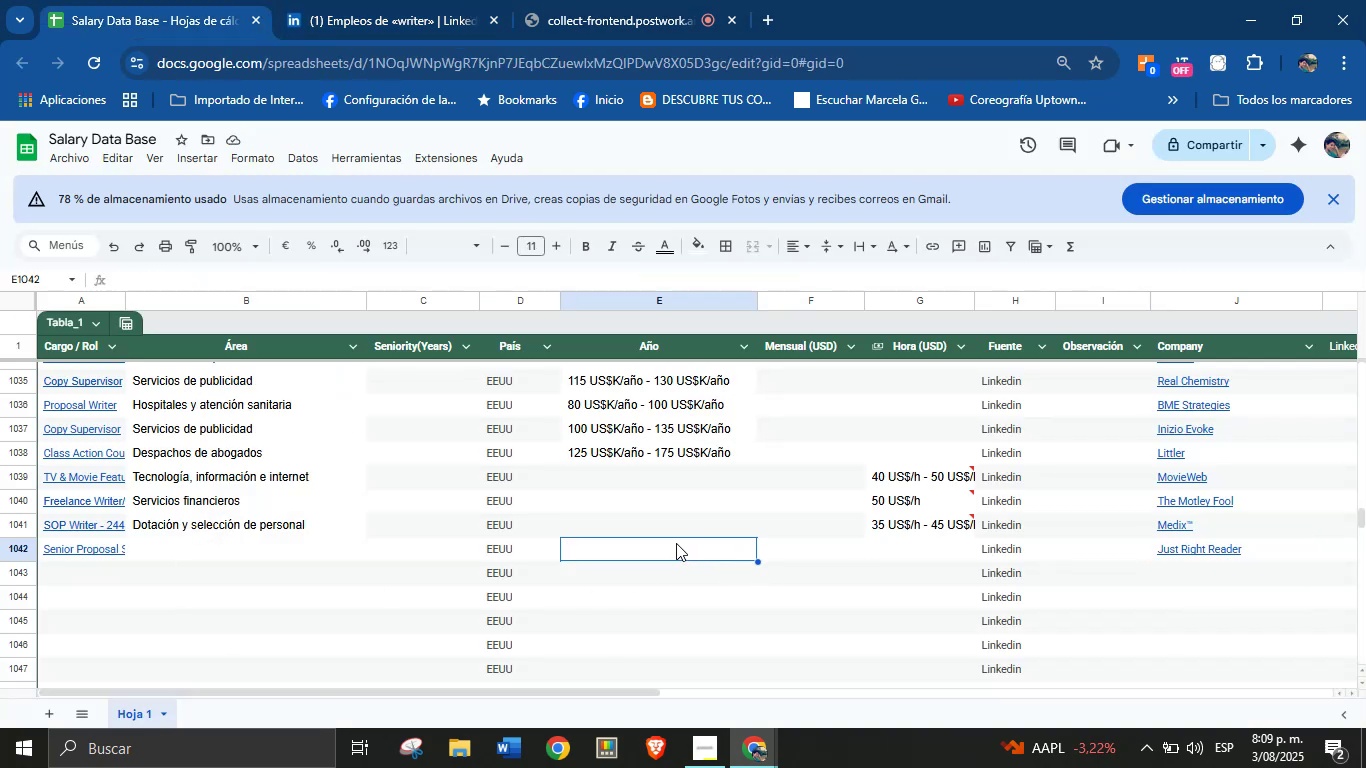 
key(Control+V)
 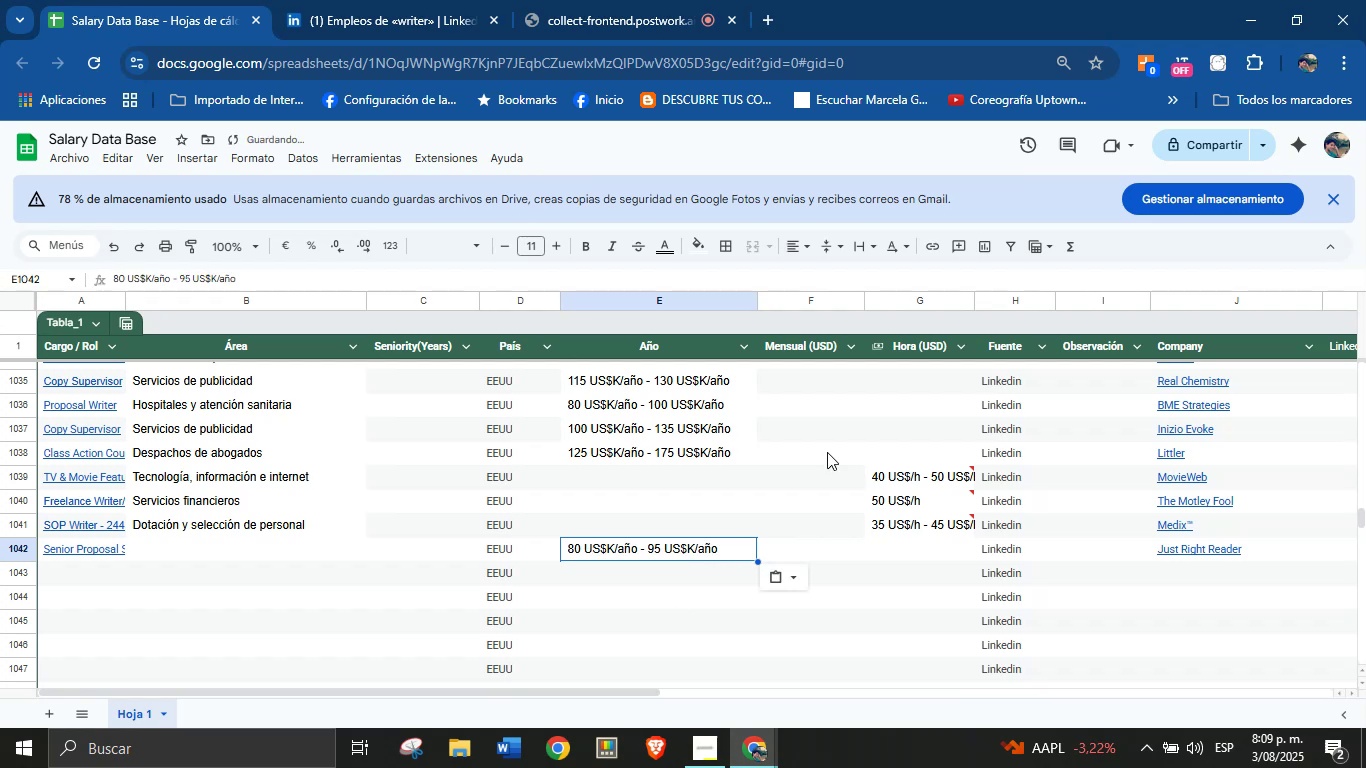 
left_click([433, 0])
 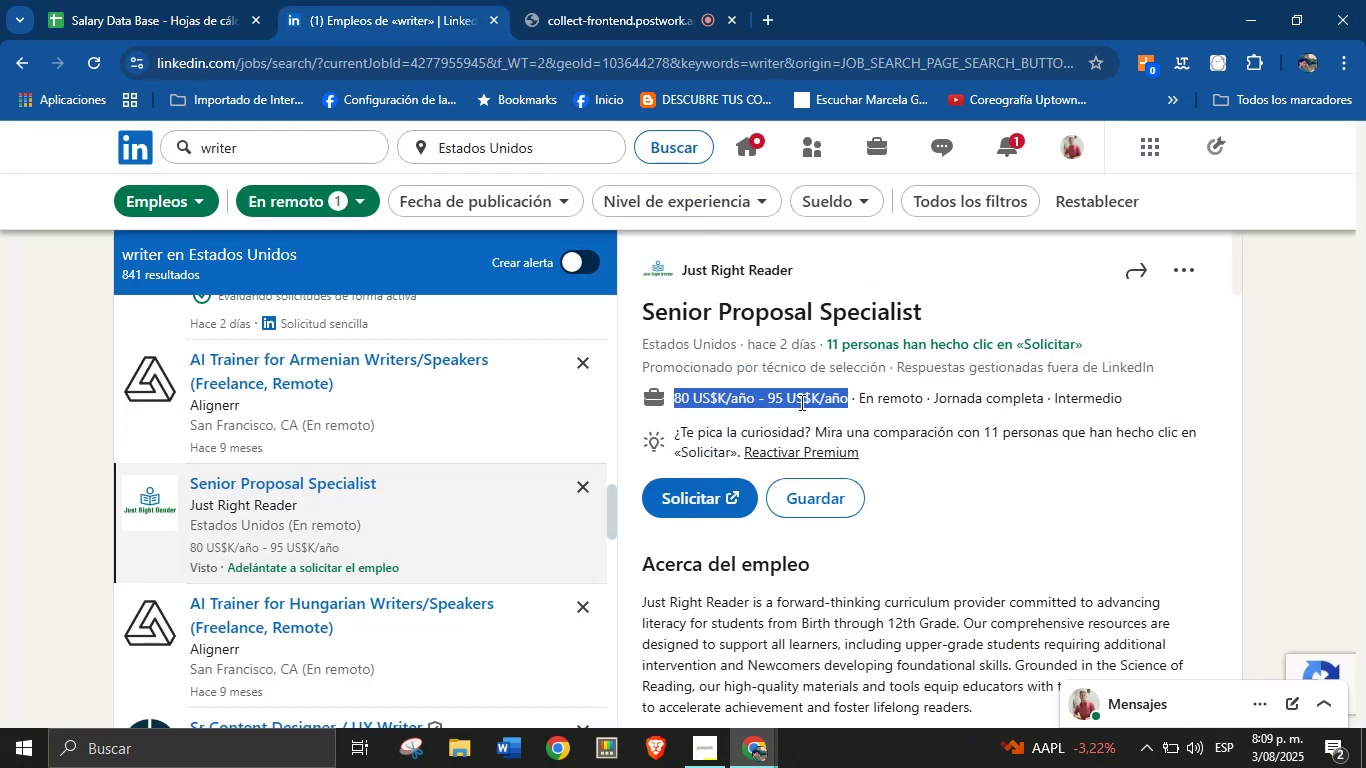 
scroll: coordinate [794, 511], scroll_direction: down, amount: 30.0
 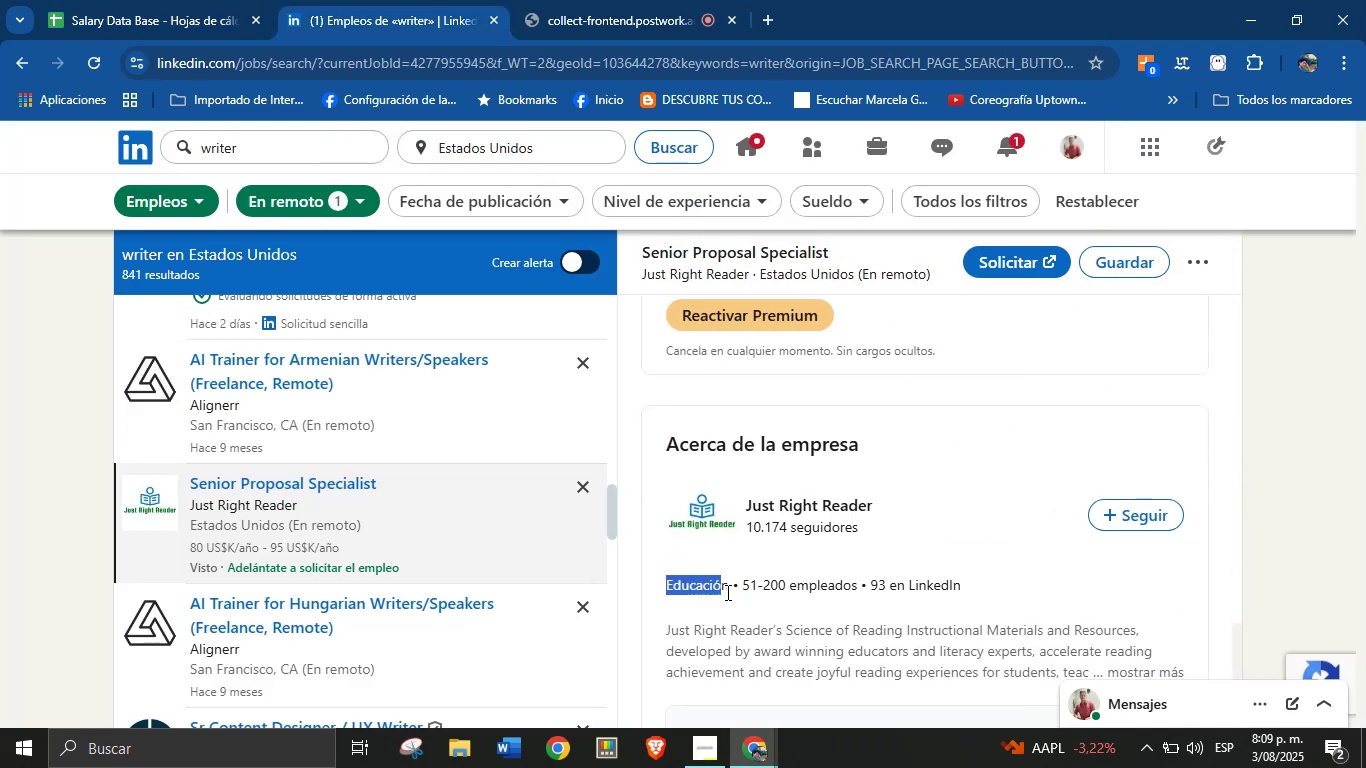 
key(Control+C)
 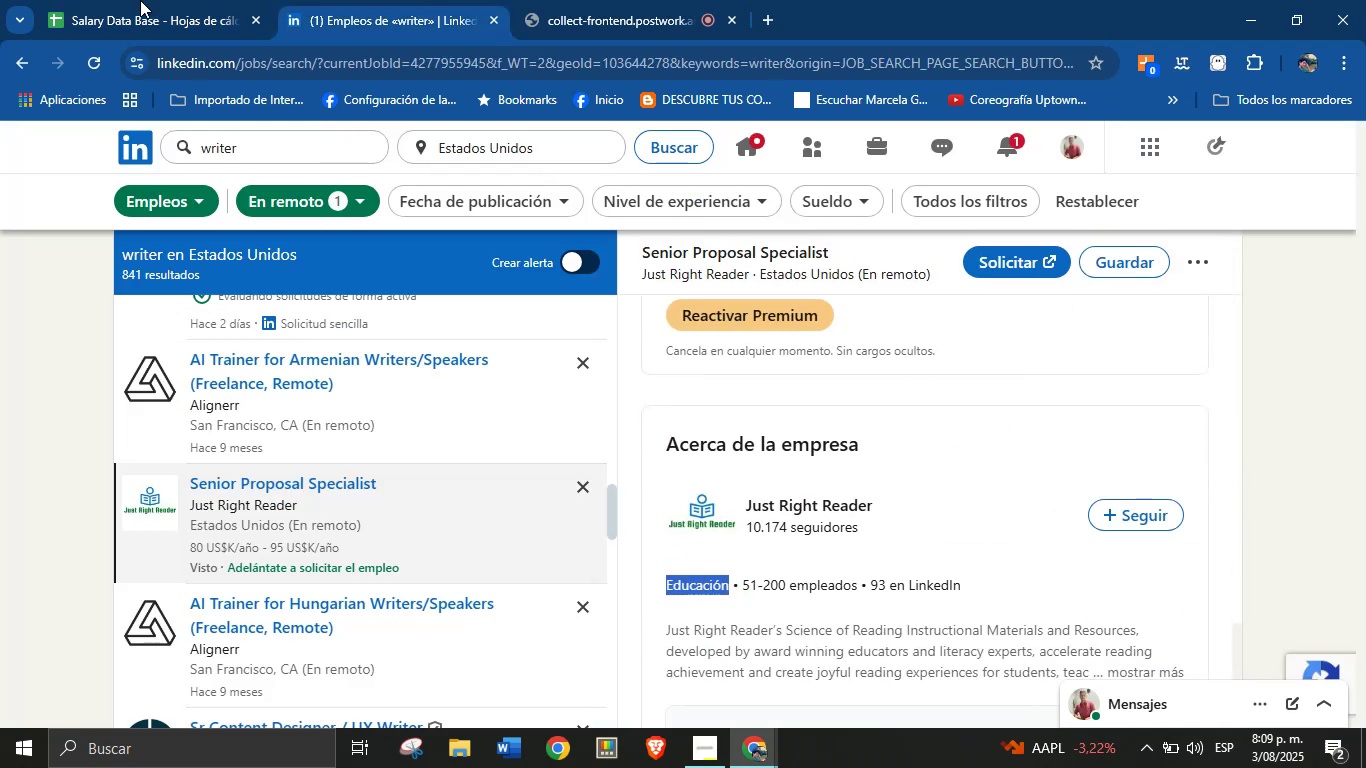 
left_click([112, 0])
 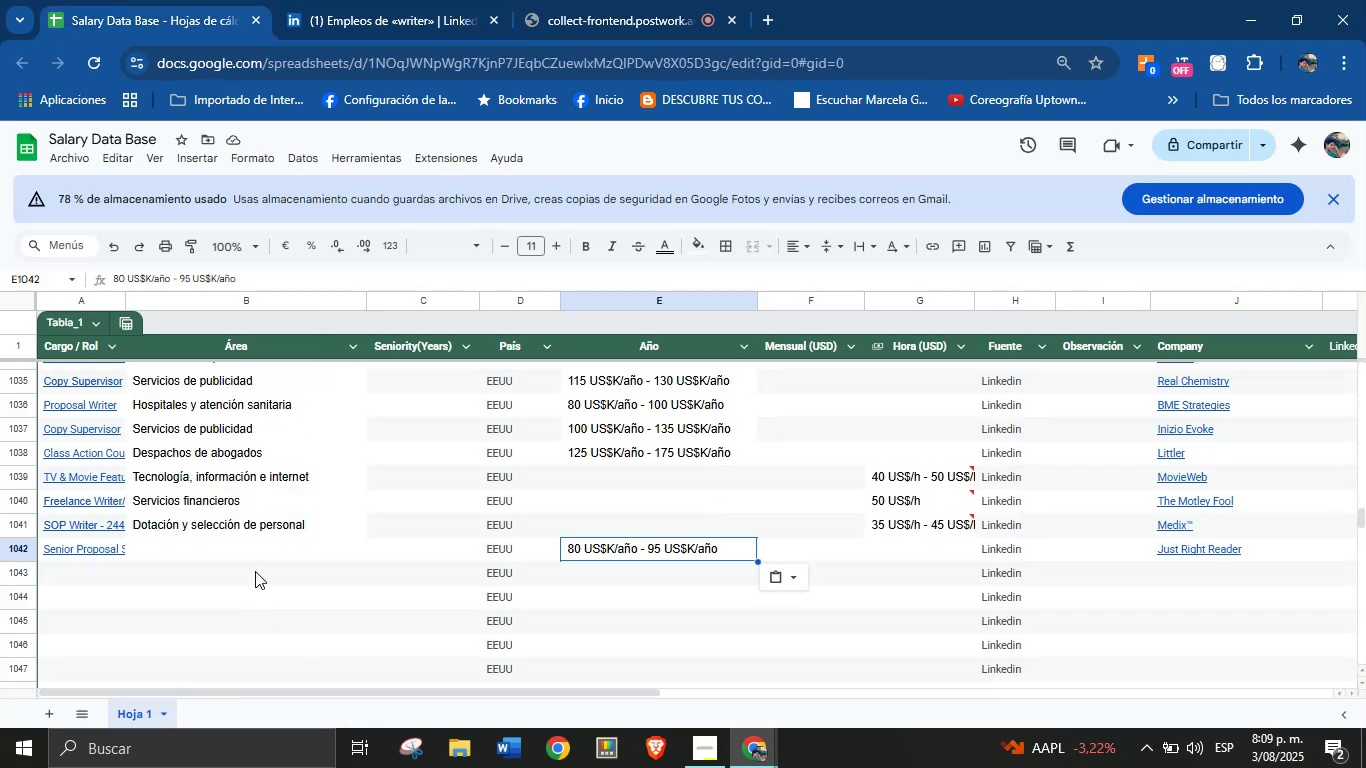 
key(Control+V)
 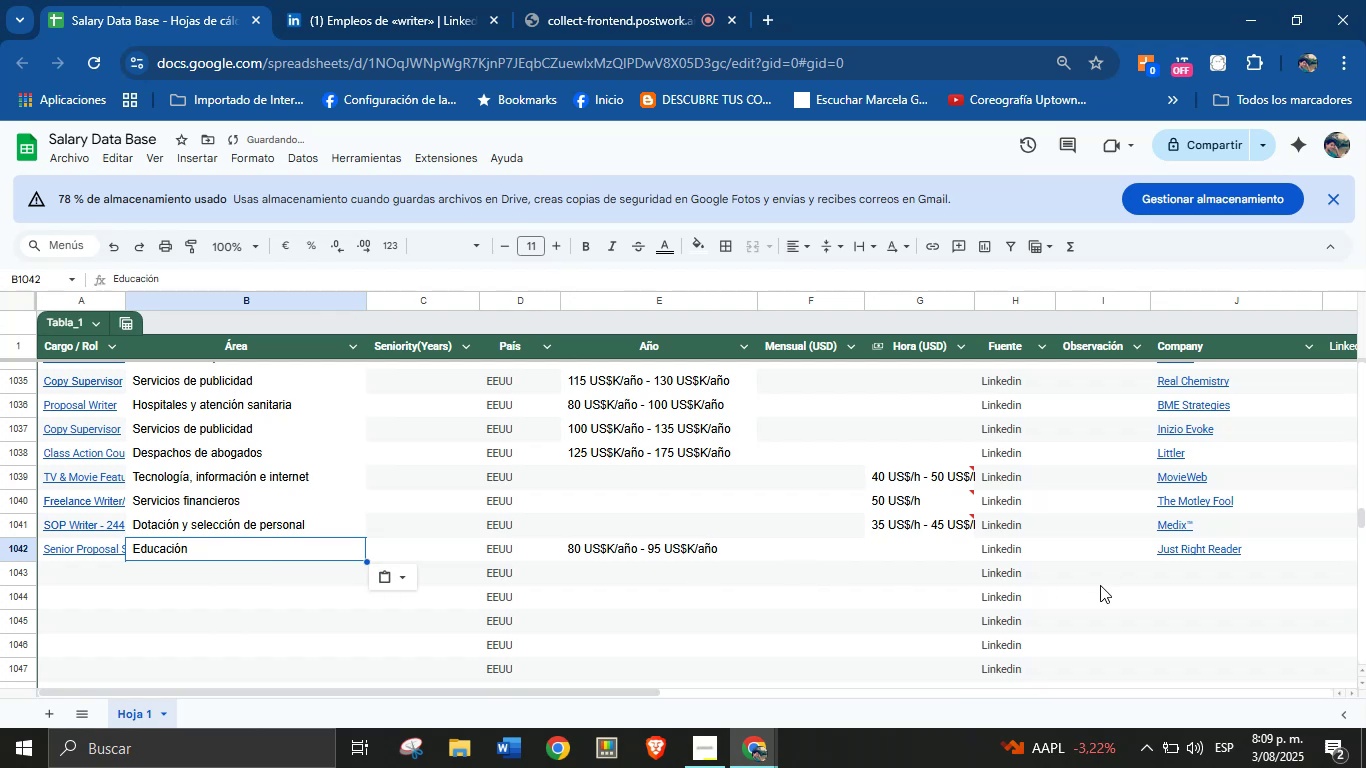 
left_click([77, 565])
 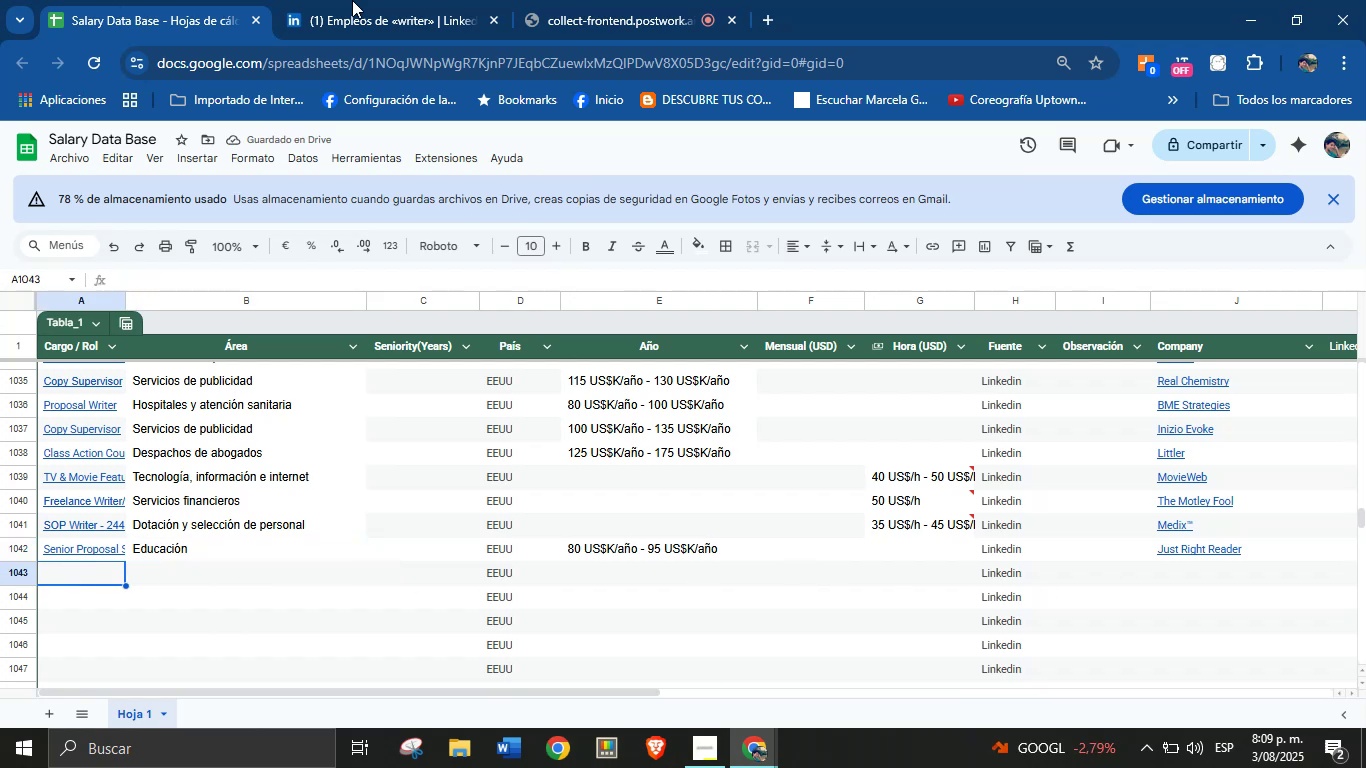 
left_click([318, 0])
 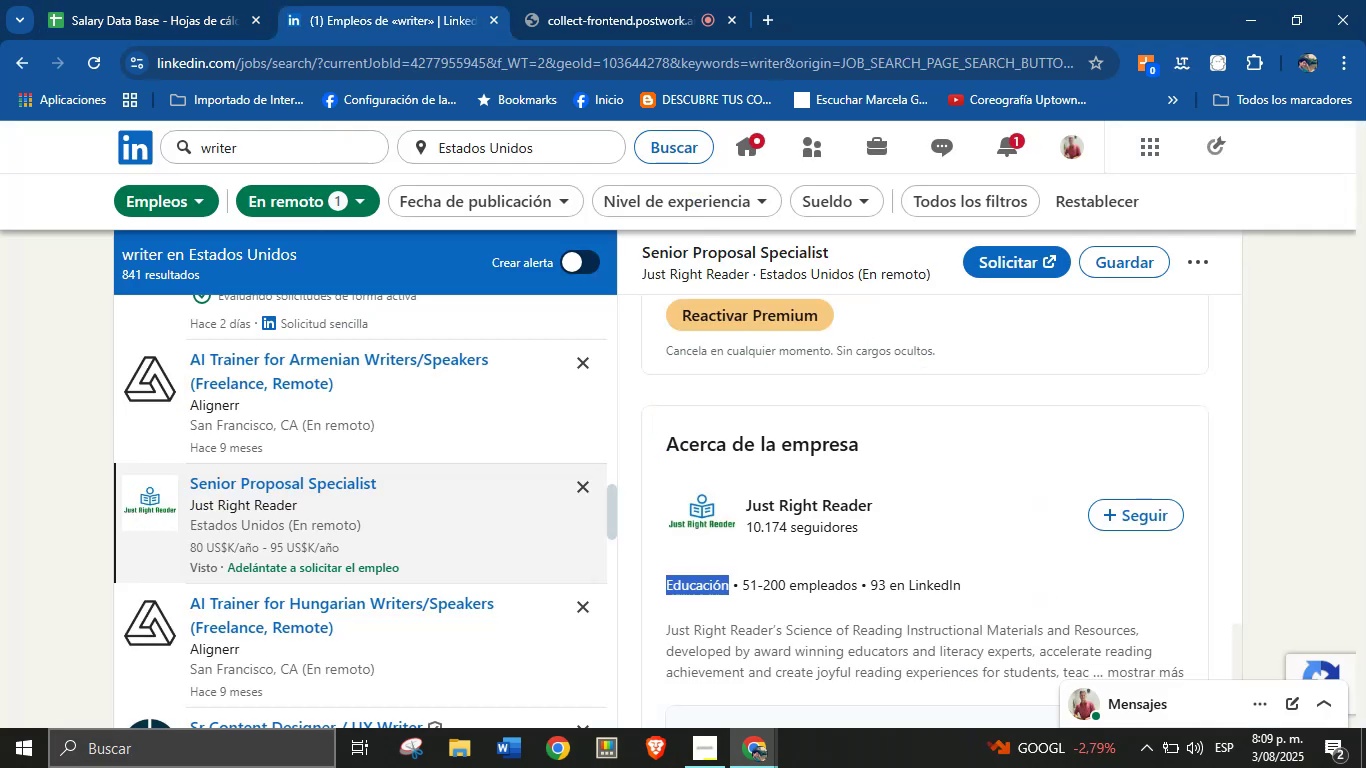 
scroll: coordinate [336, 496], scroll_direction: down, amount: 6.0
 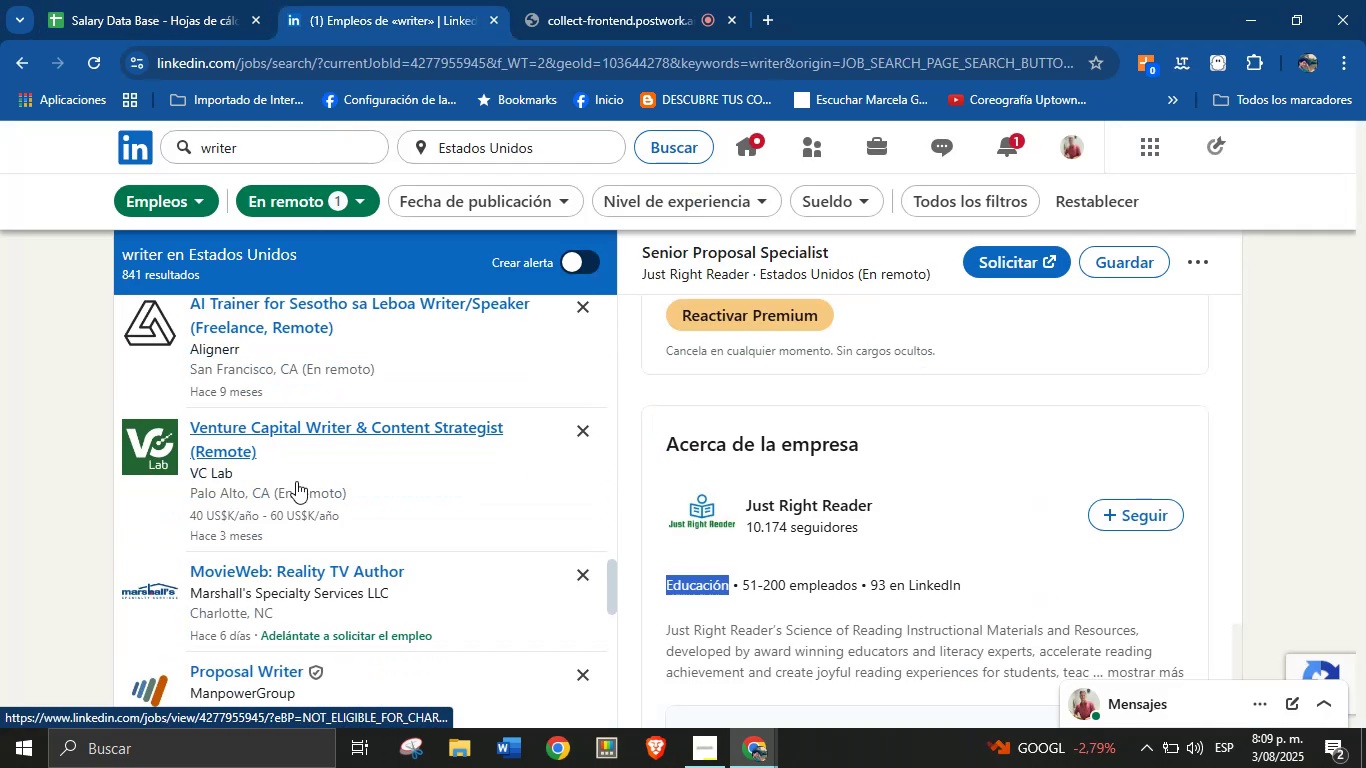 
left_click([273, 428])
 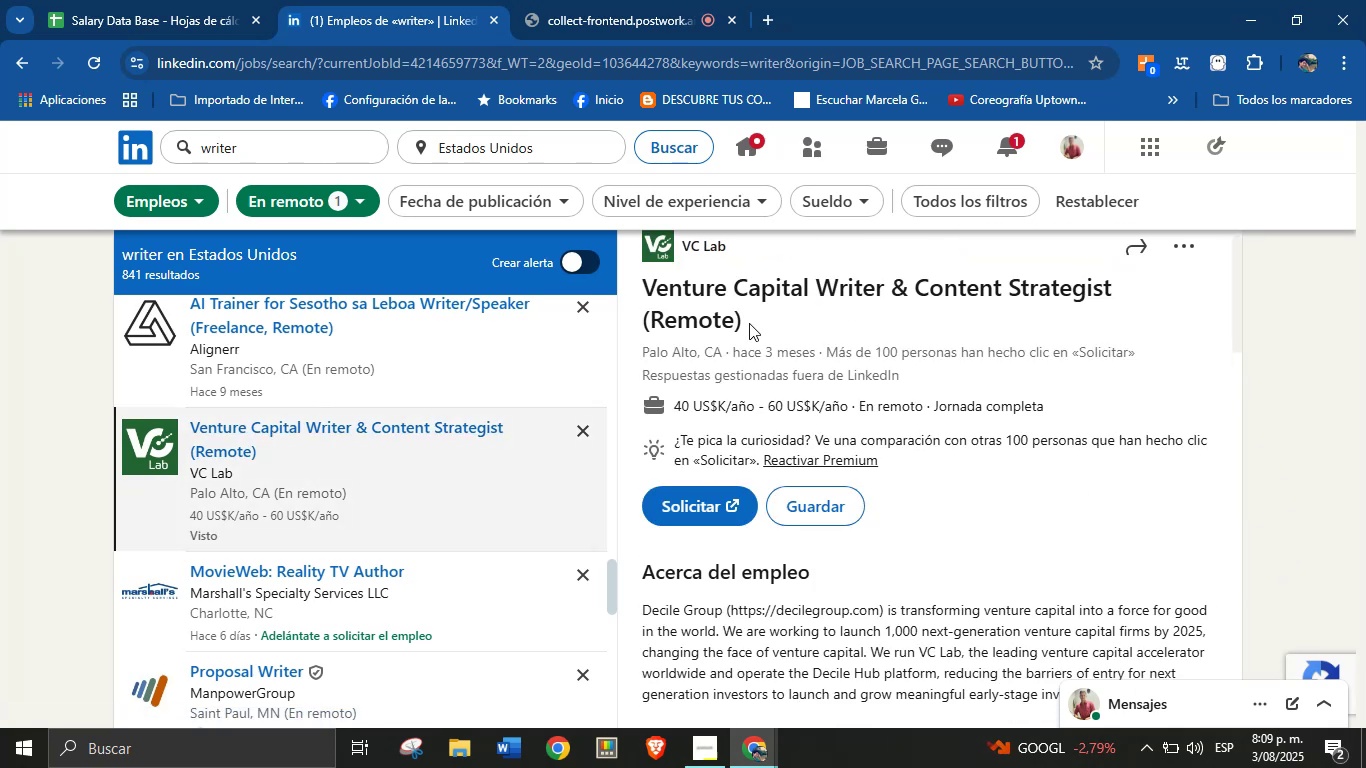 
wait(6.54)
 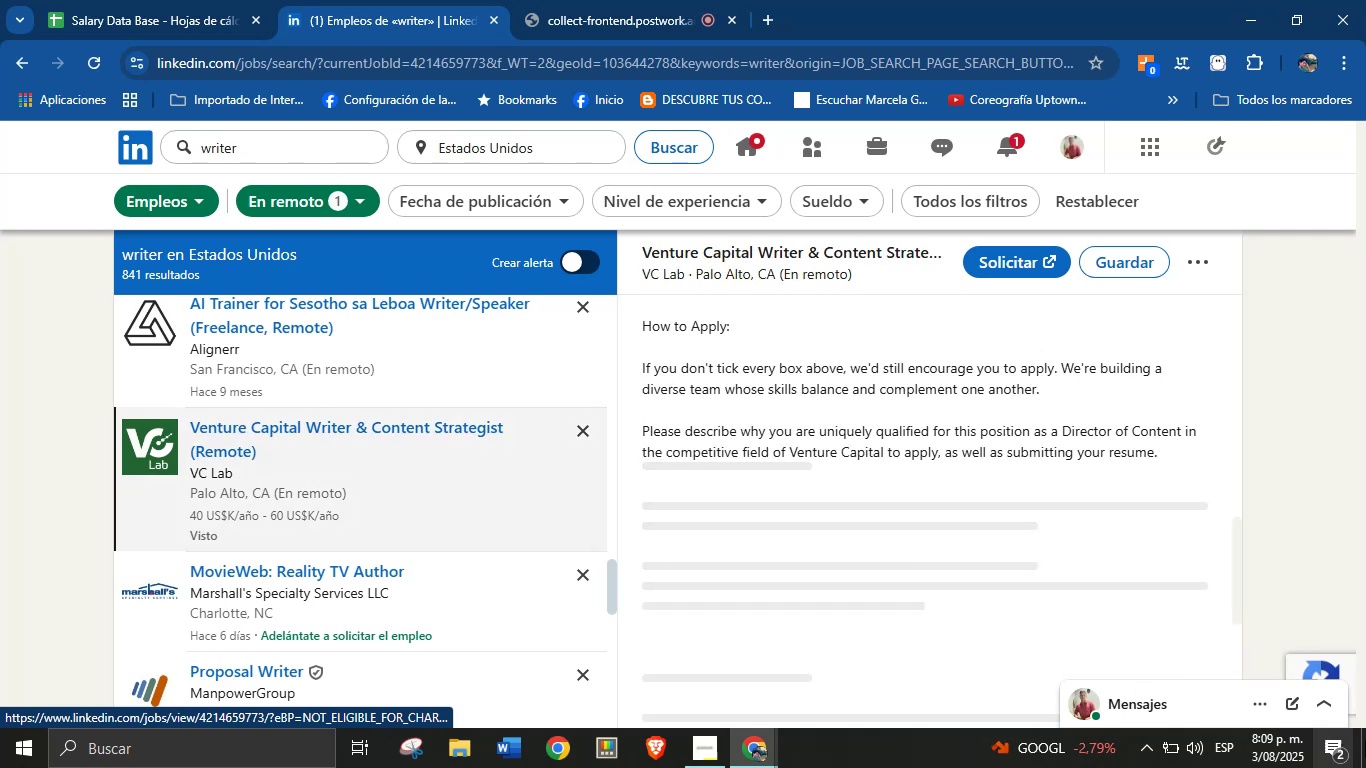 
key(Control+C)
 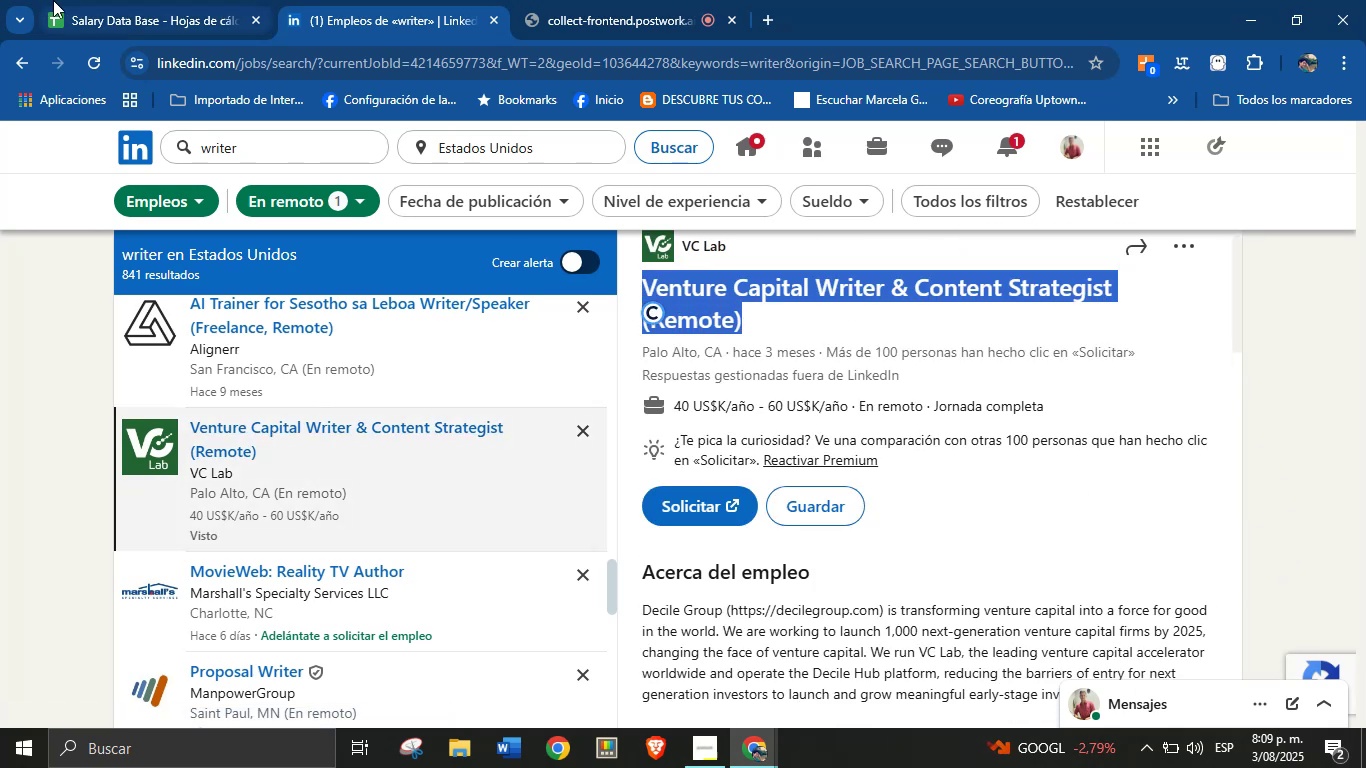 
left_click([235, 0])
 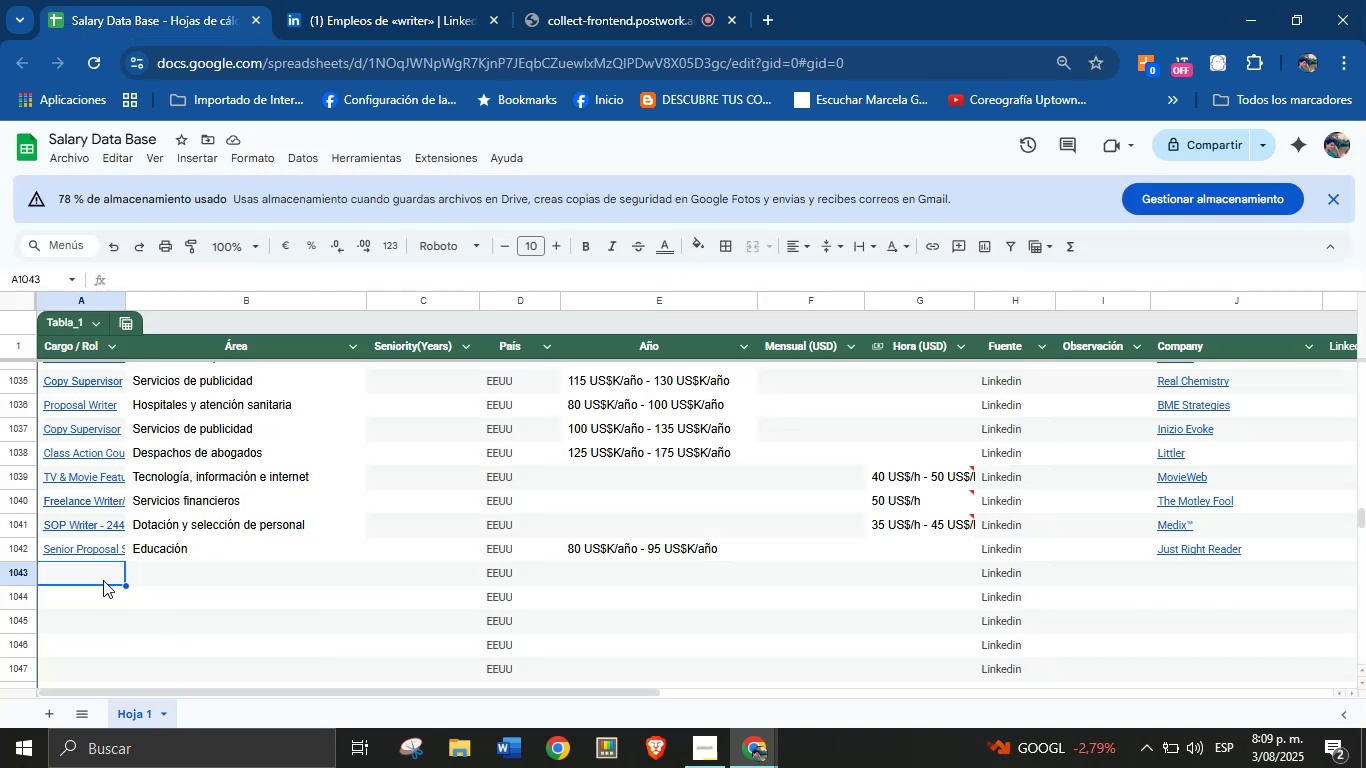 
left_click([101, 578])
 